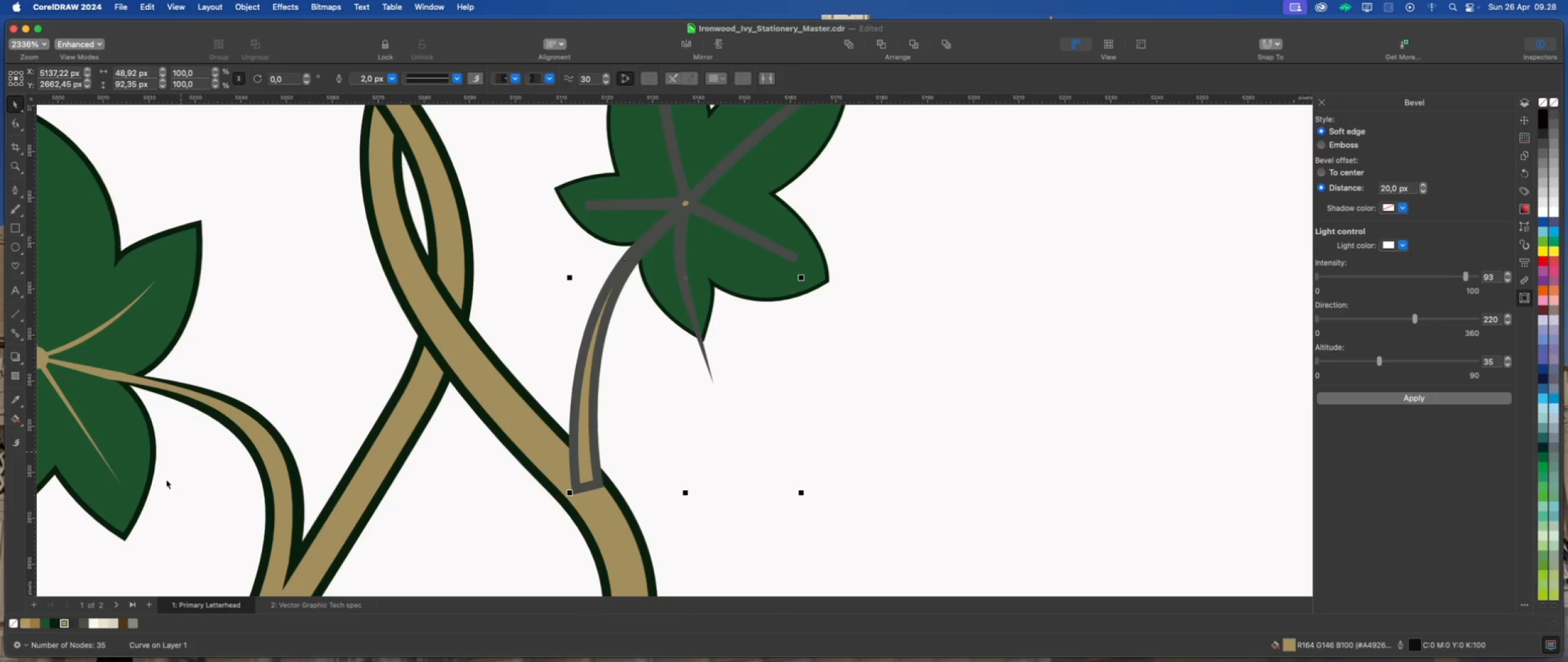 
right_click([55, 622])
 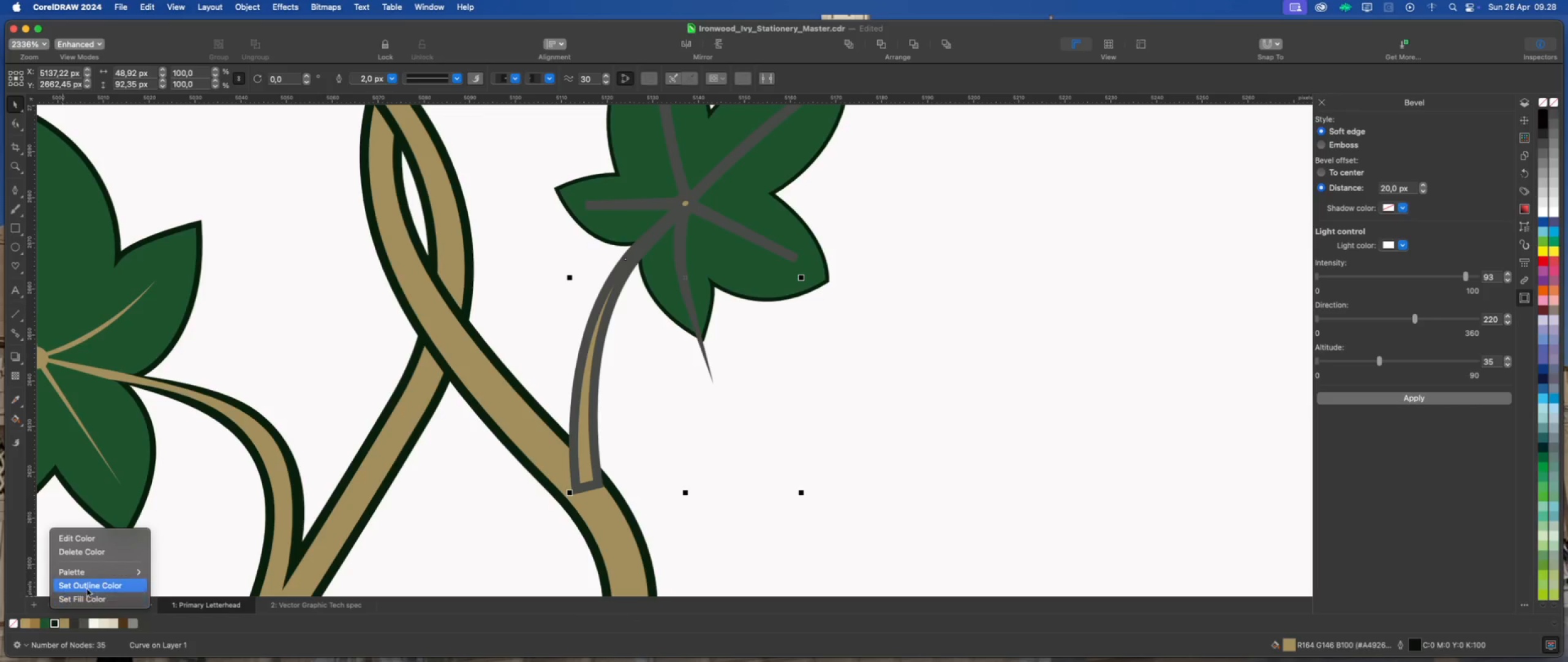 
left_click([89, 587])
 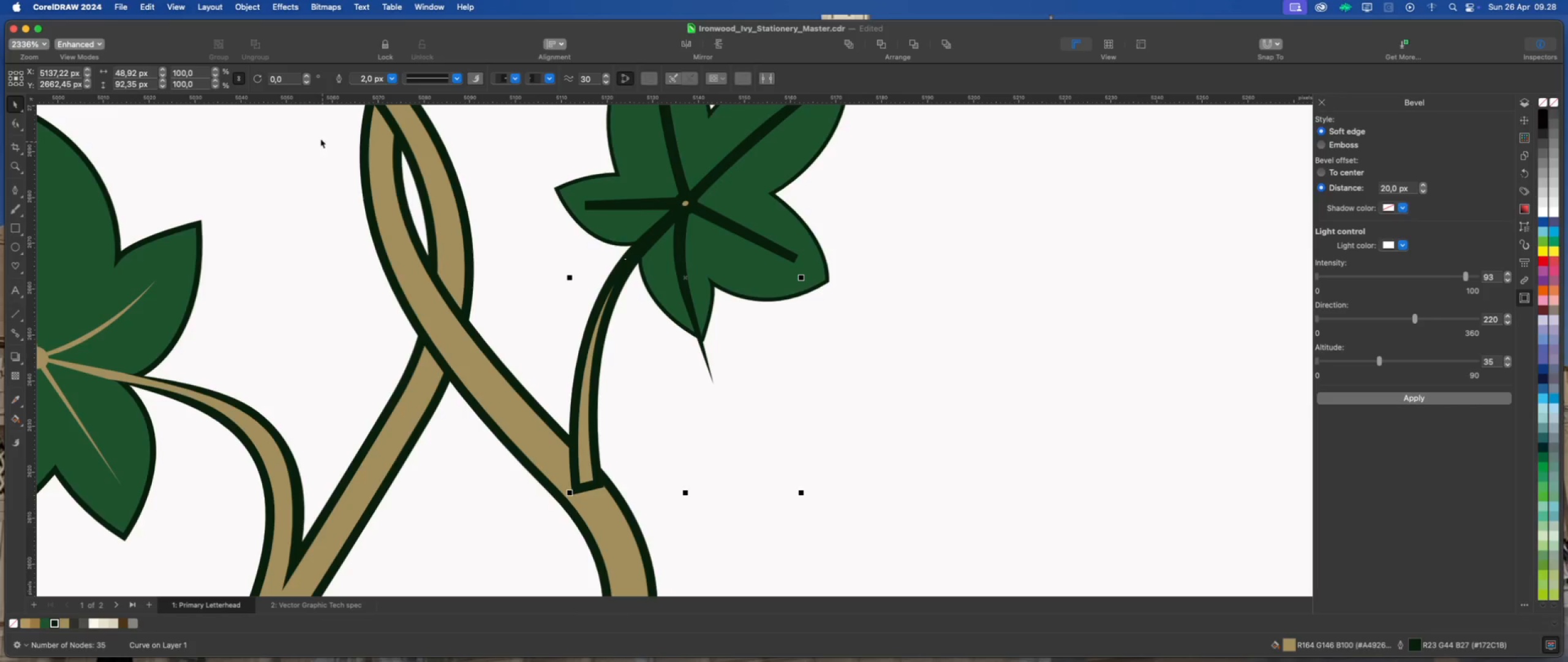 
left_click([243, 7])
 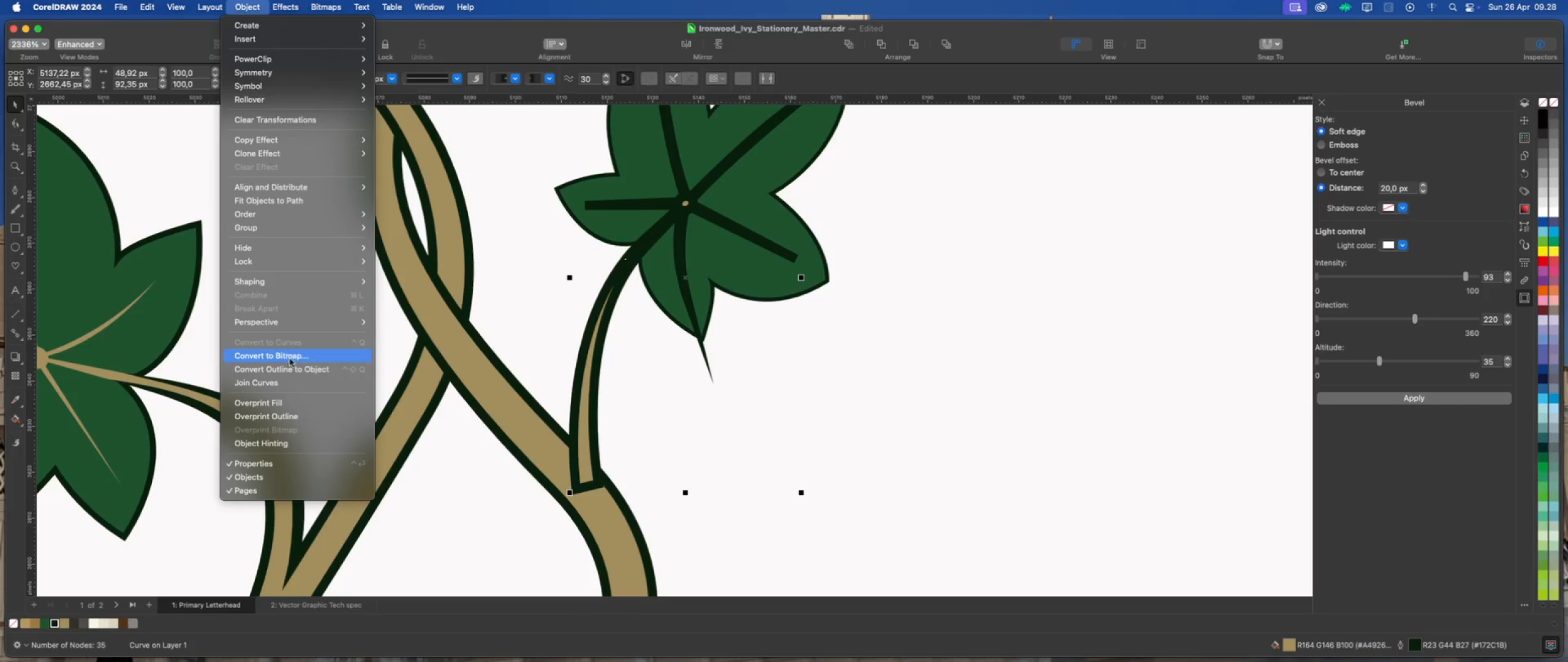 
left_click([294, 366])
 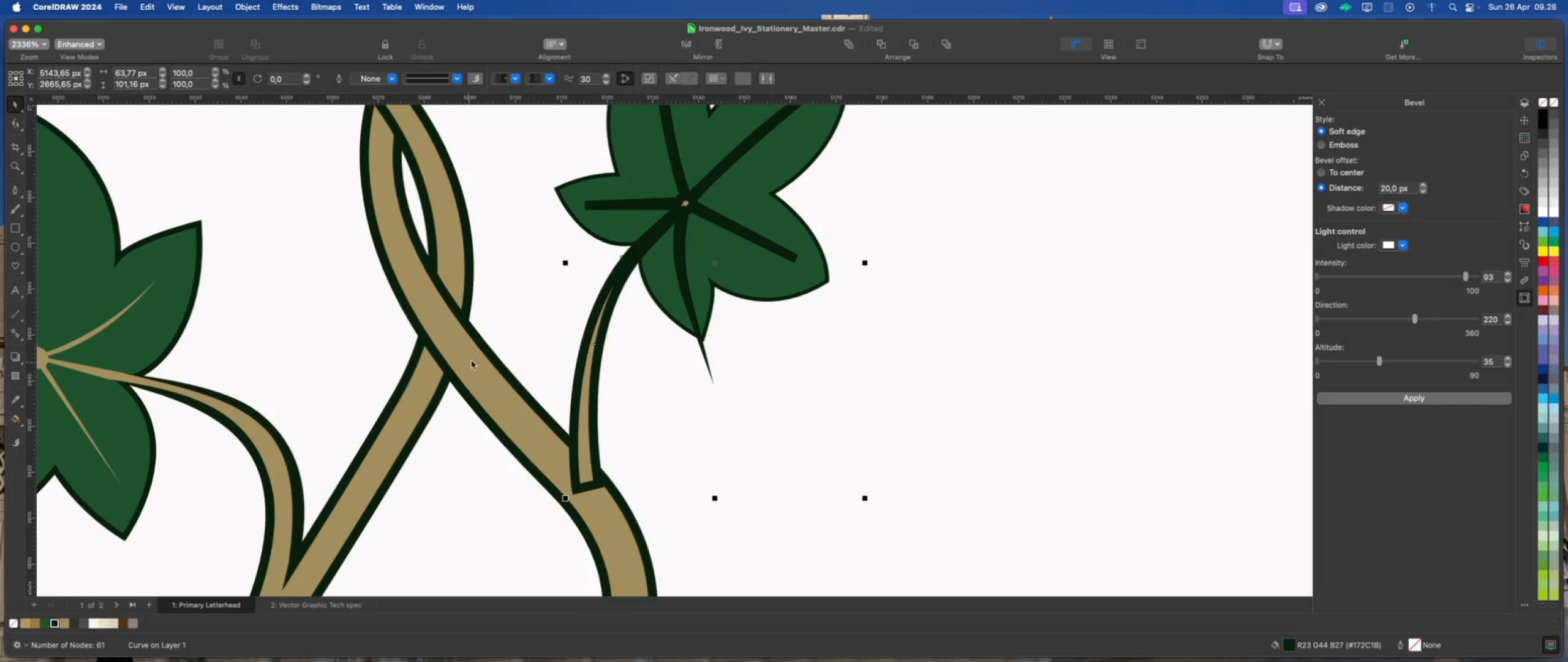 
left_click([507, 336])
 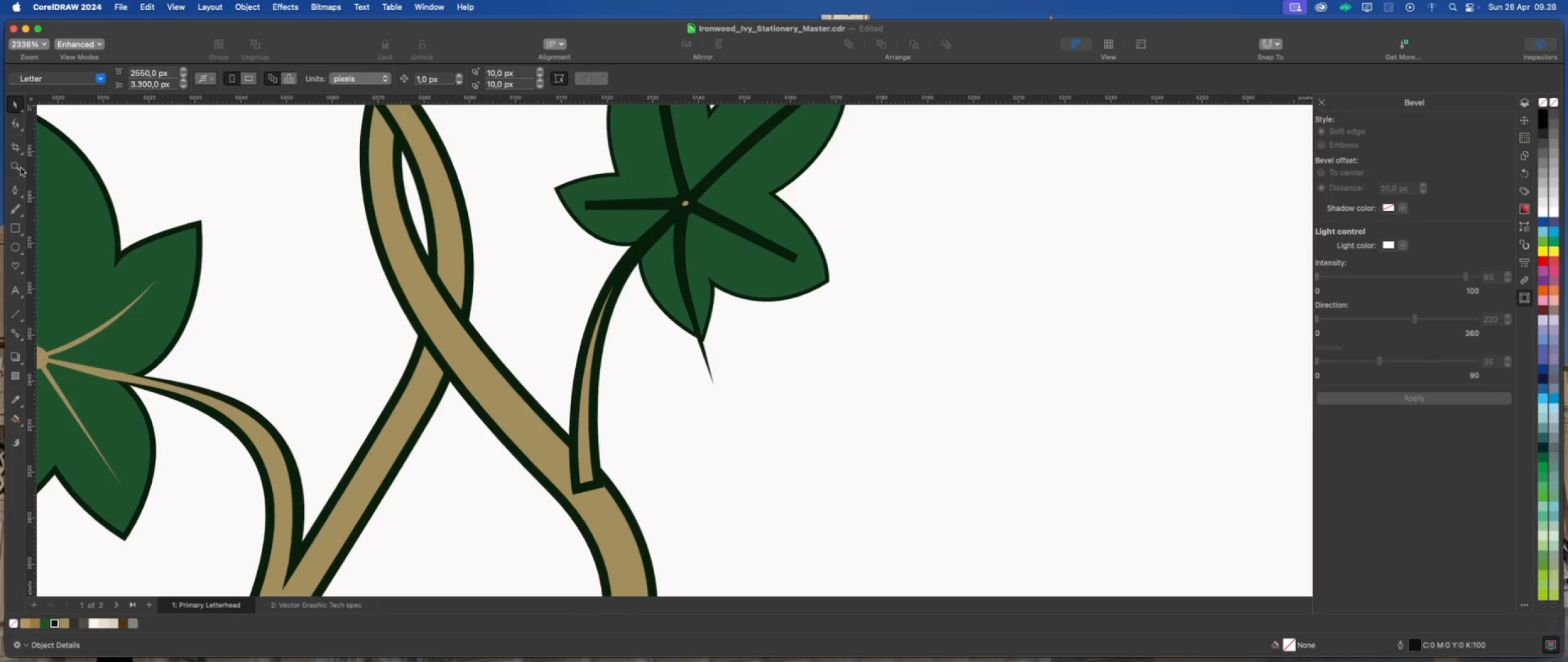 
left_click([13, 189])
 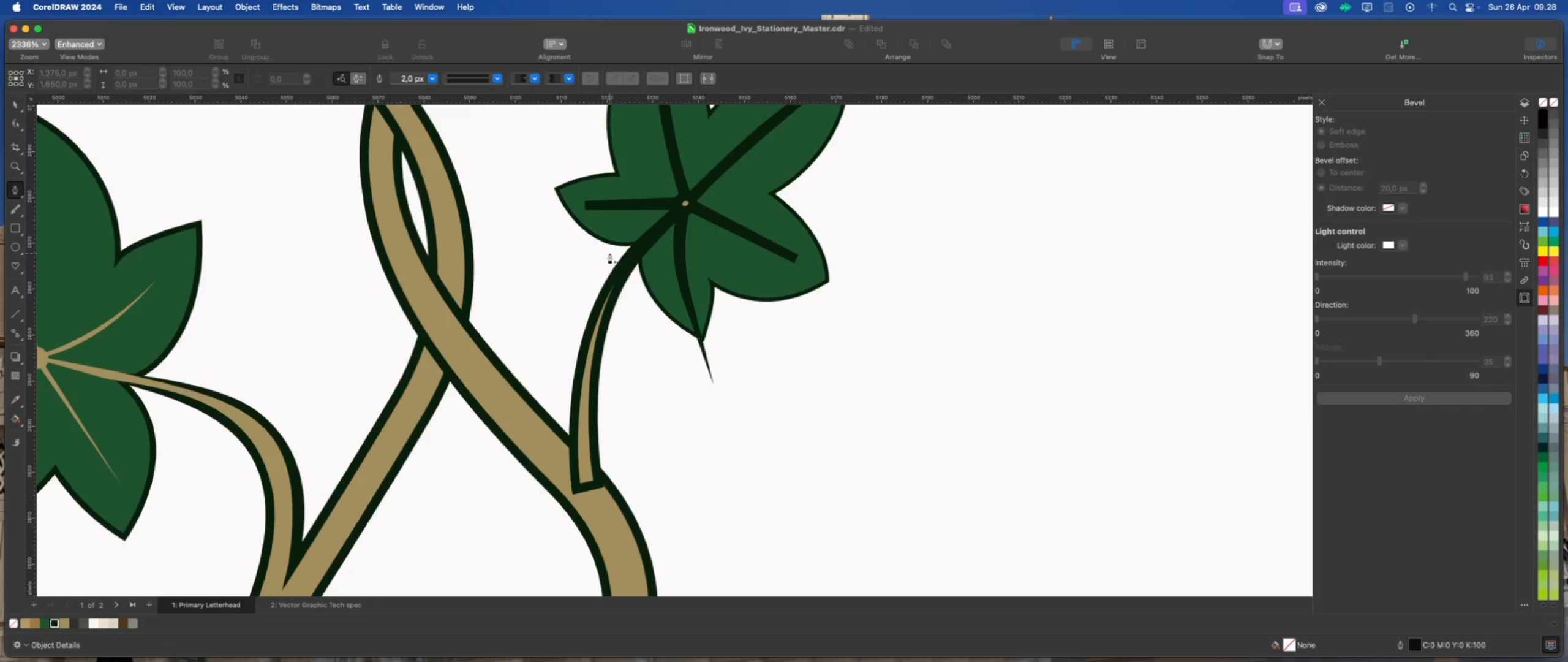 
scroll: coordinate [602, 251], scroll_direction: up, amount: 1.0
 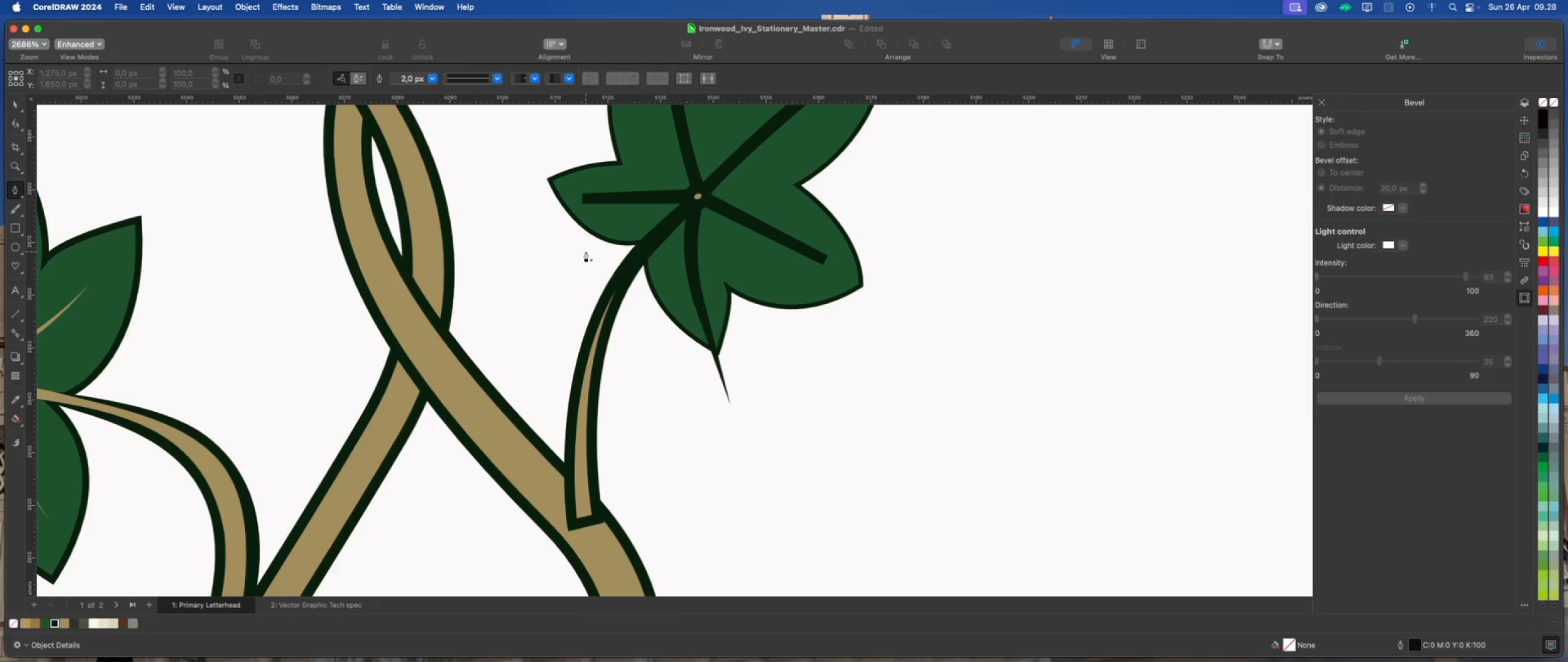 
left_click([567, 268])
 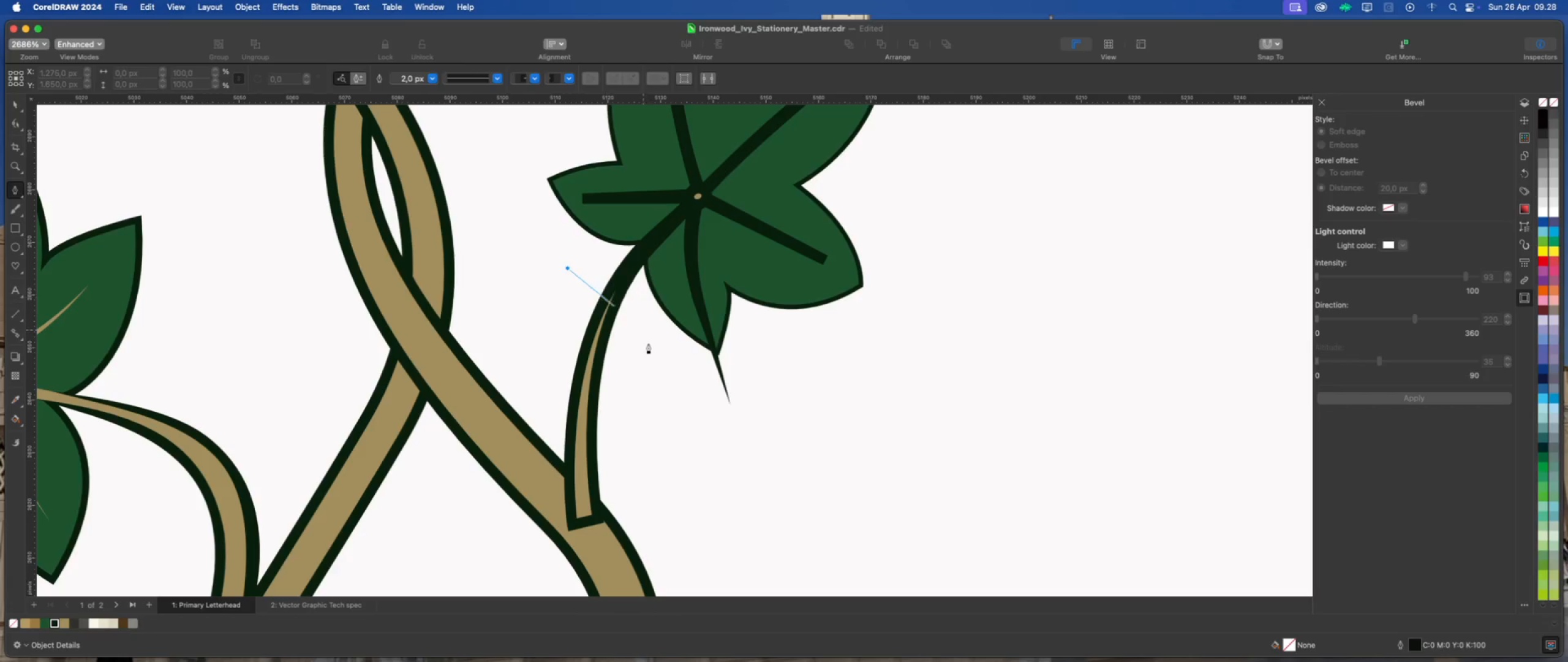 
left_click([649, 347])
 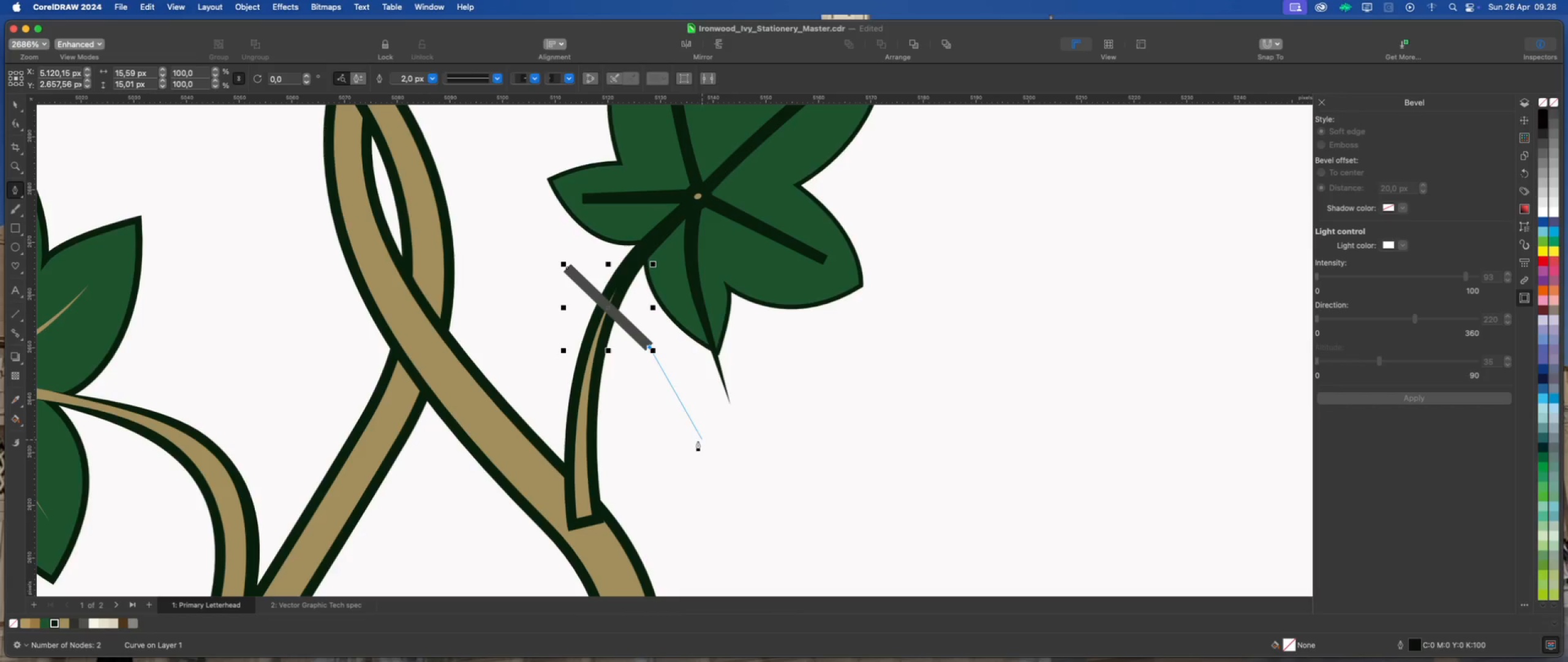 
left_click([719, 484])
 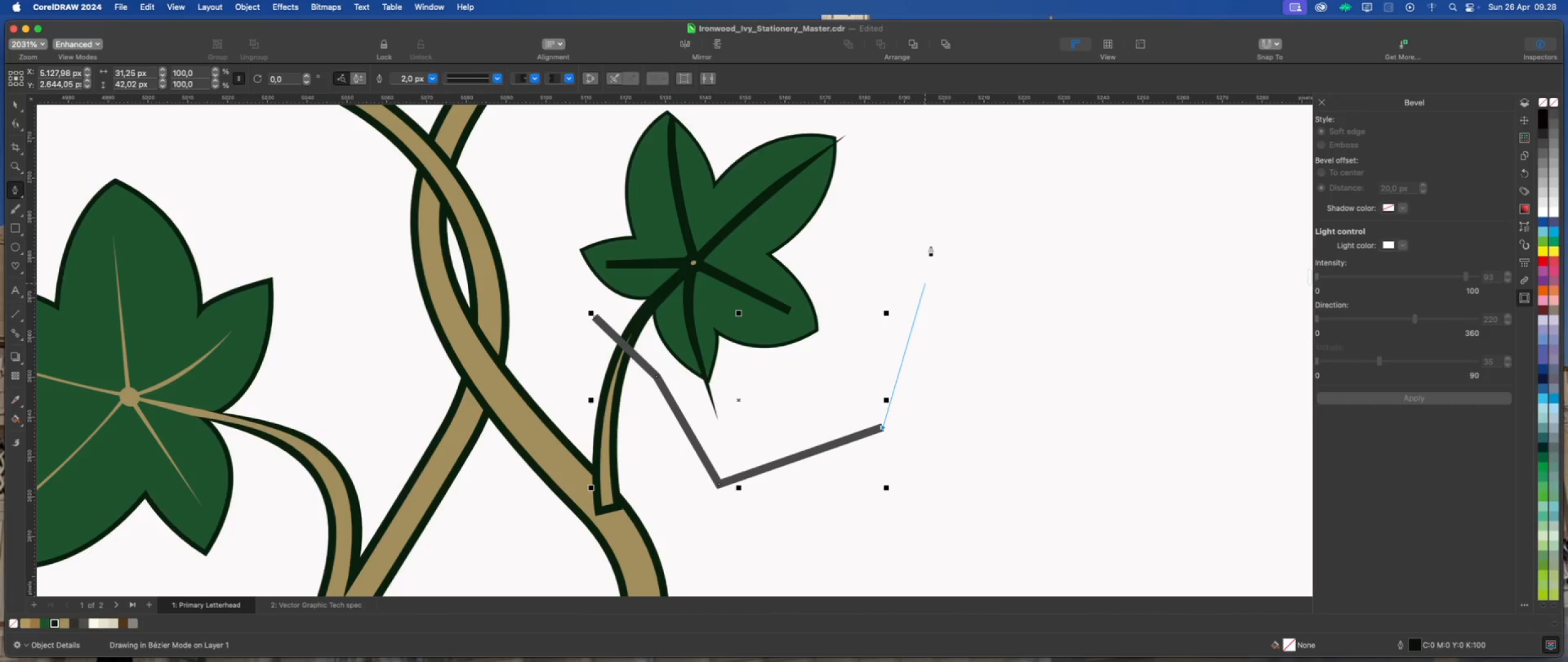 
scroll: coordinate [680, 469], scroll_direction: down, amount: 2.0
 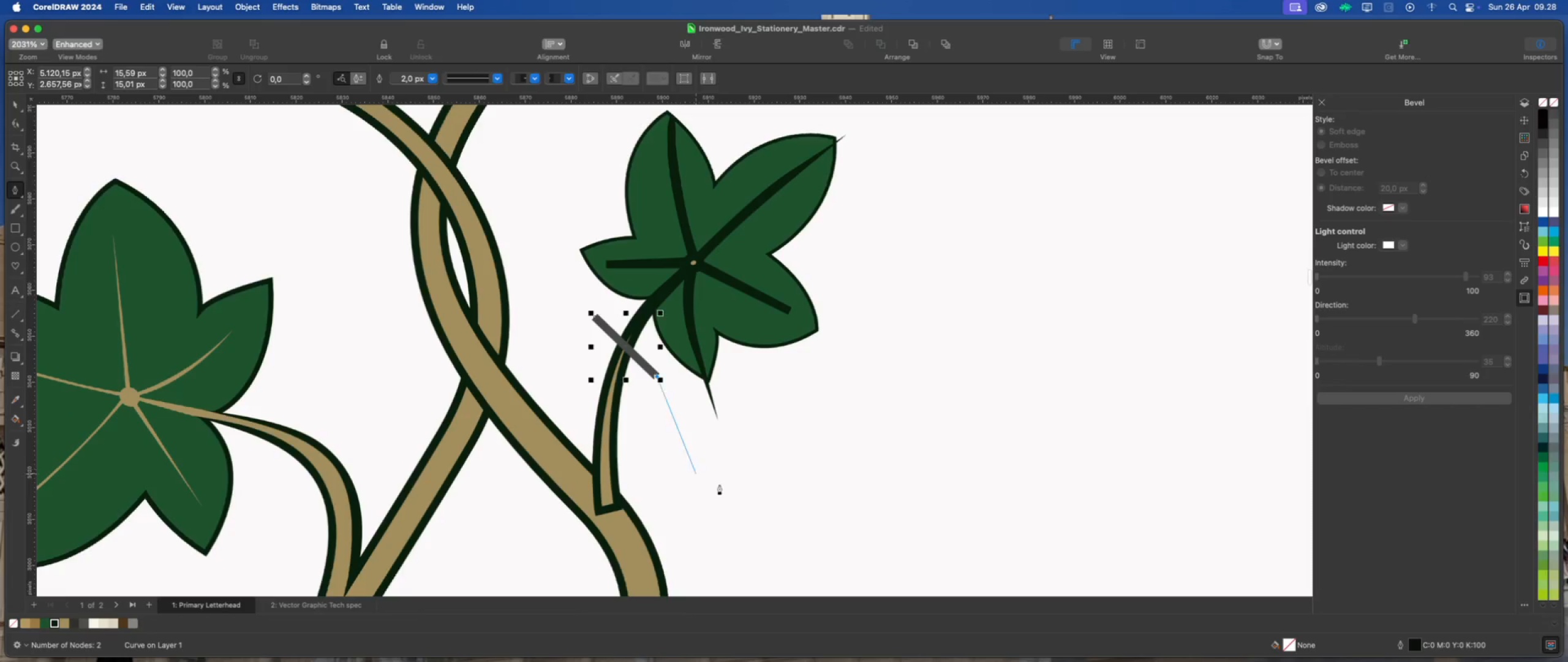 
left_click([940, 170])
 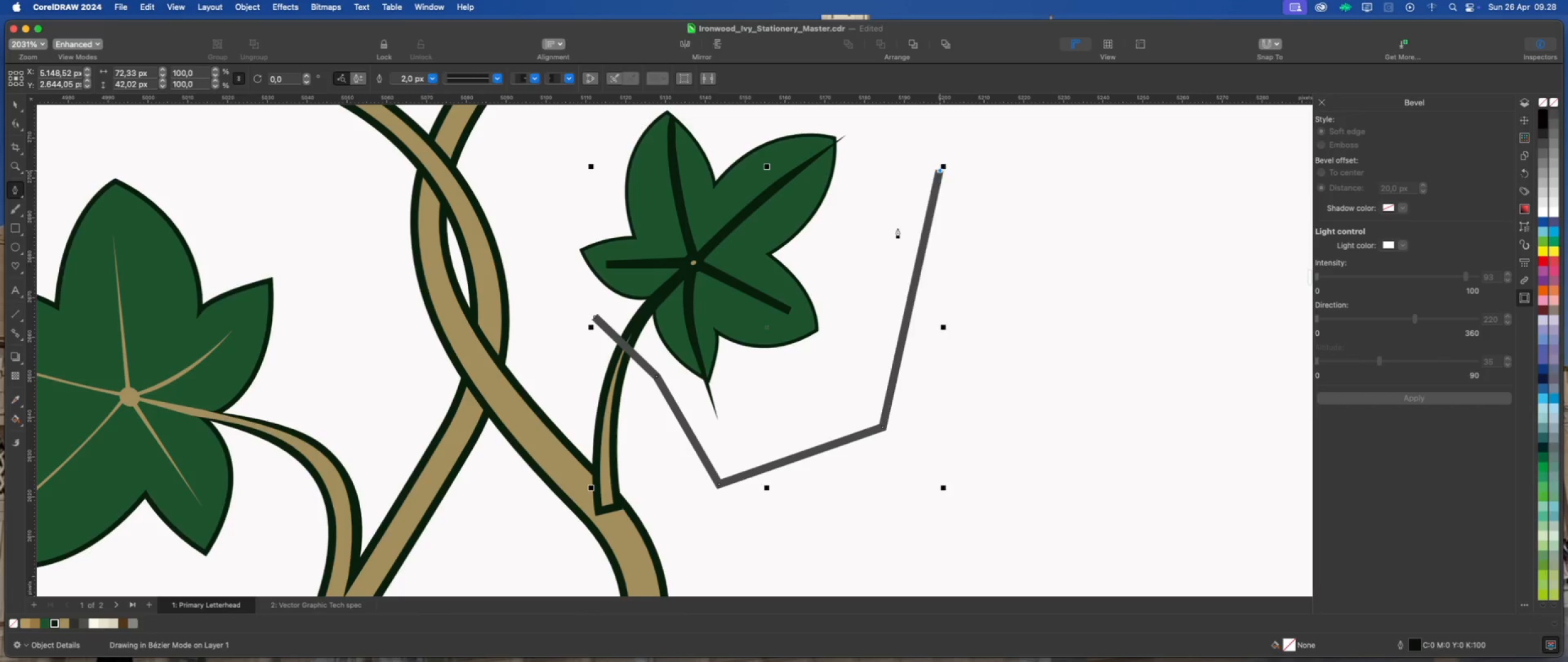 
scroll: coordinate [881, 262], scroll_direction: down, amount: 2.0
 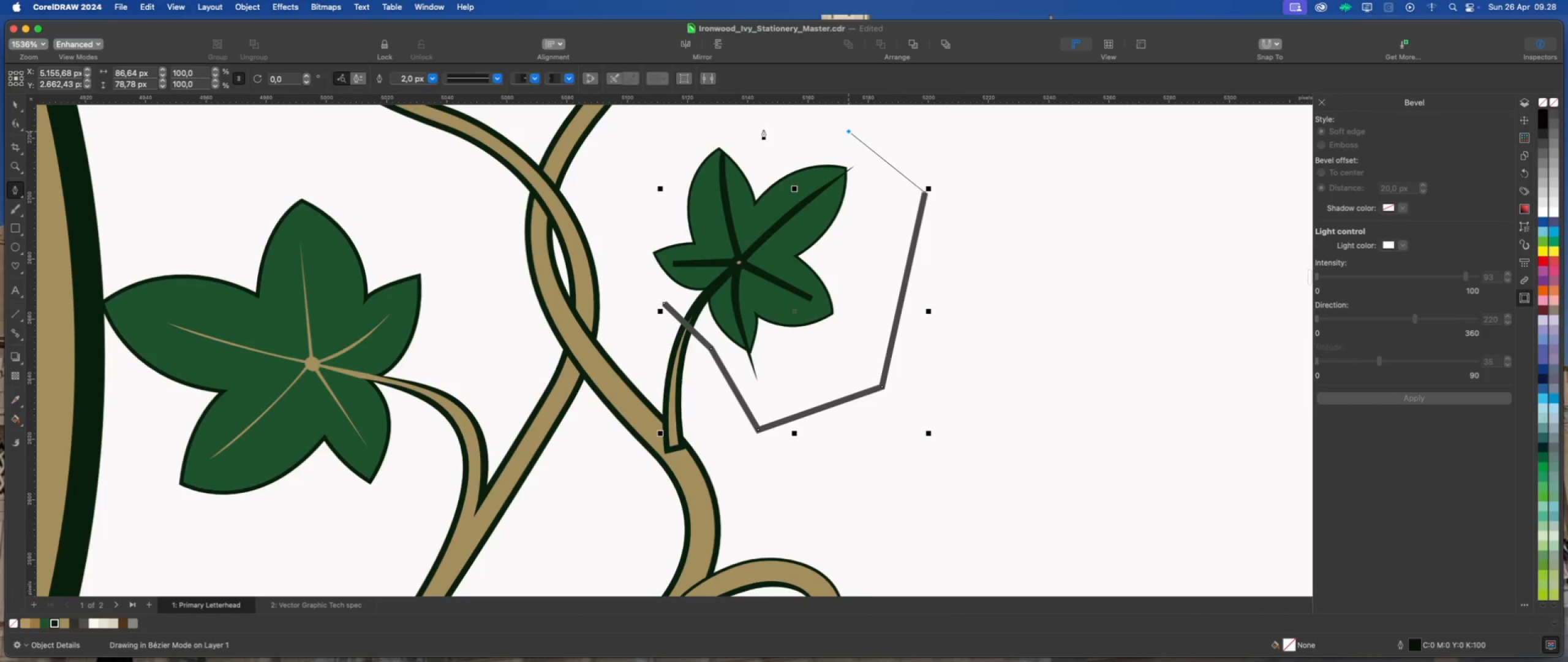 
double_click([692, 119])
 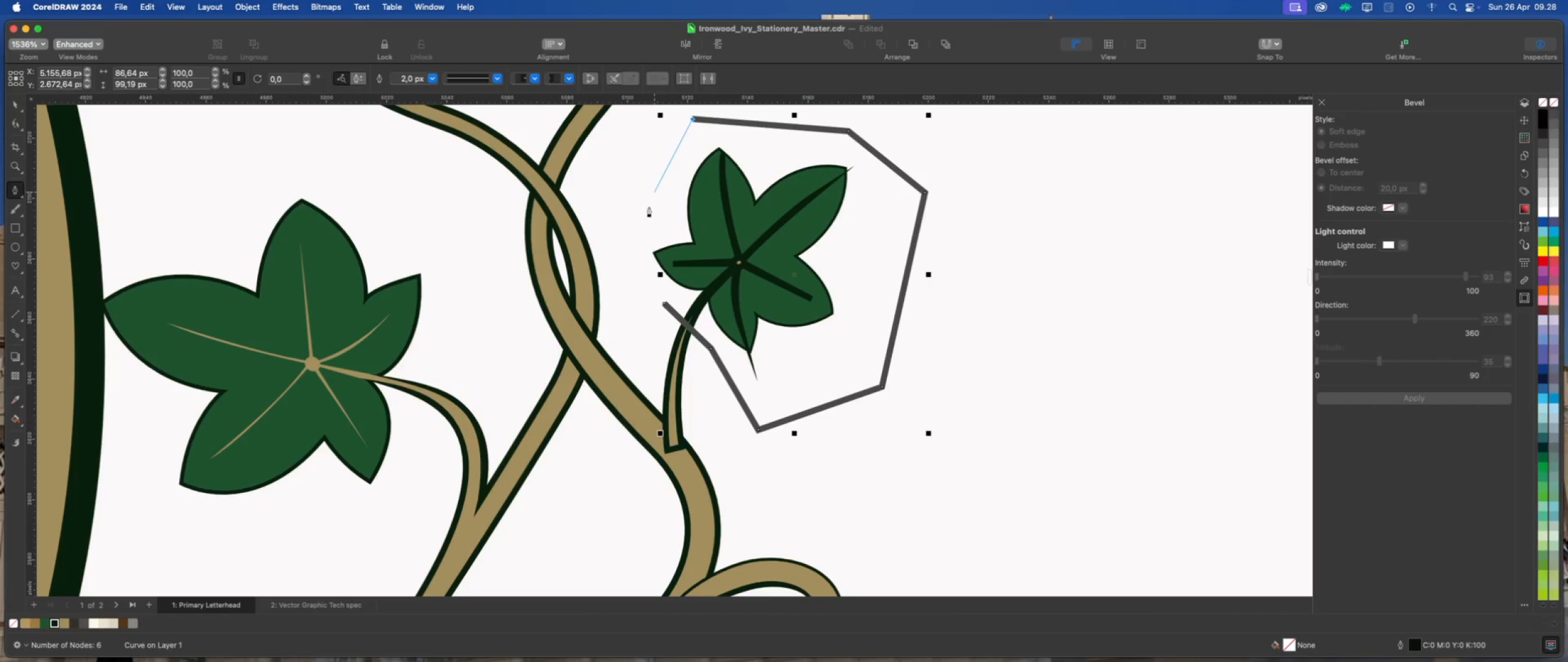 
triple_click([643, 213])
 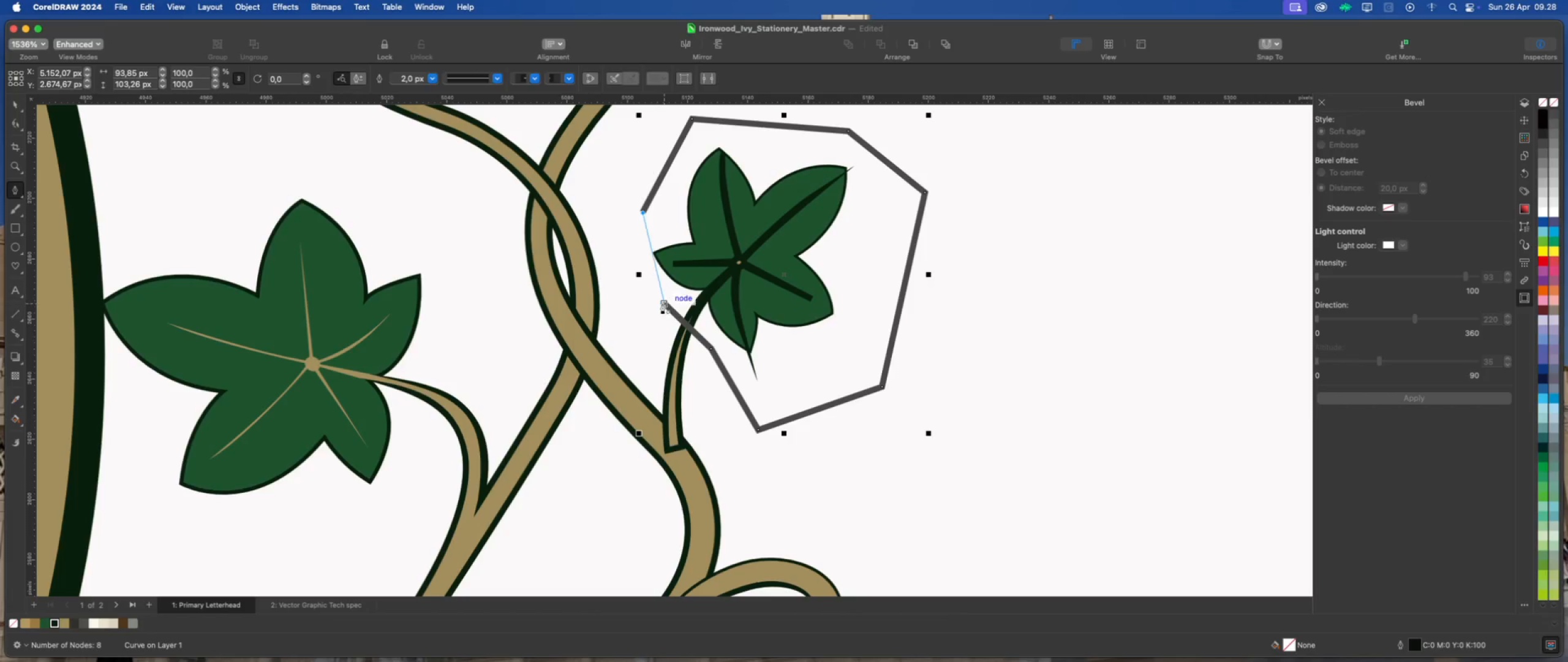 
left_click([663, 303])
 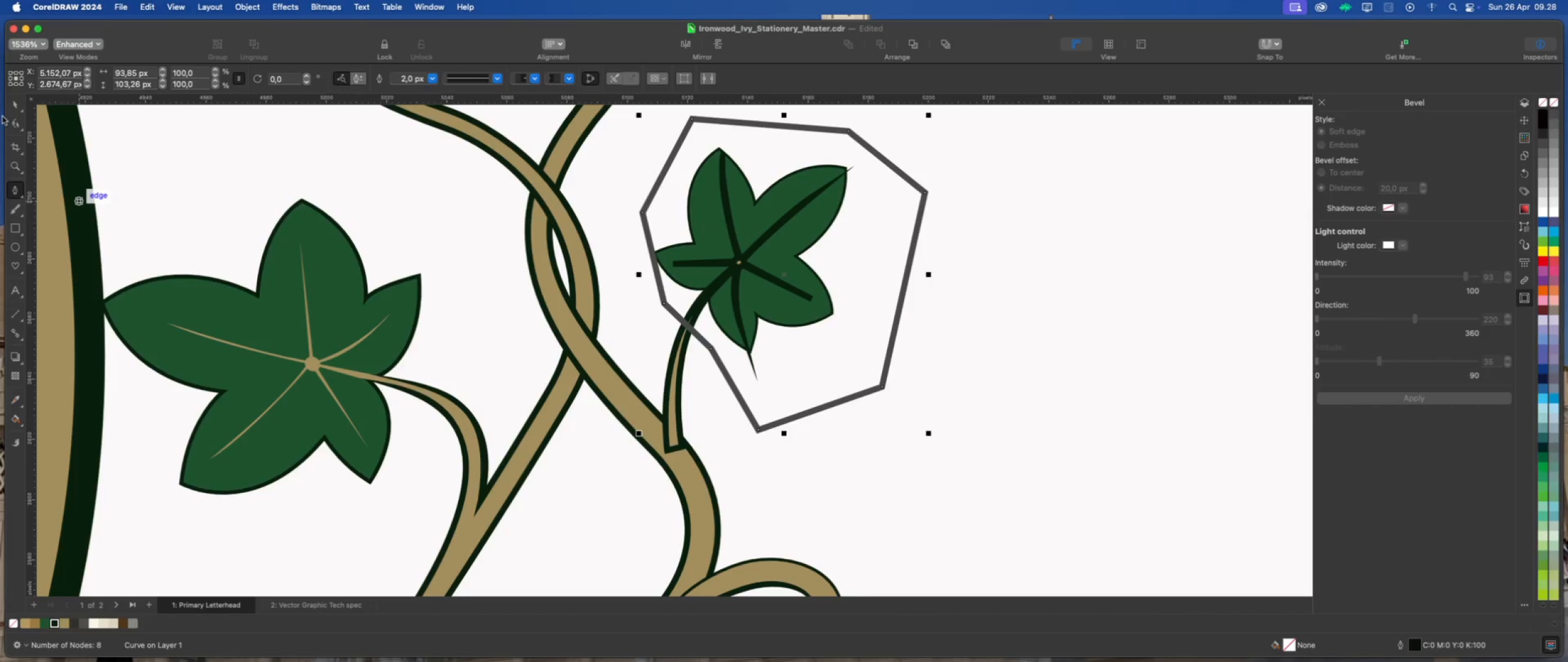 
left_click([13, 104])
 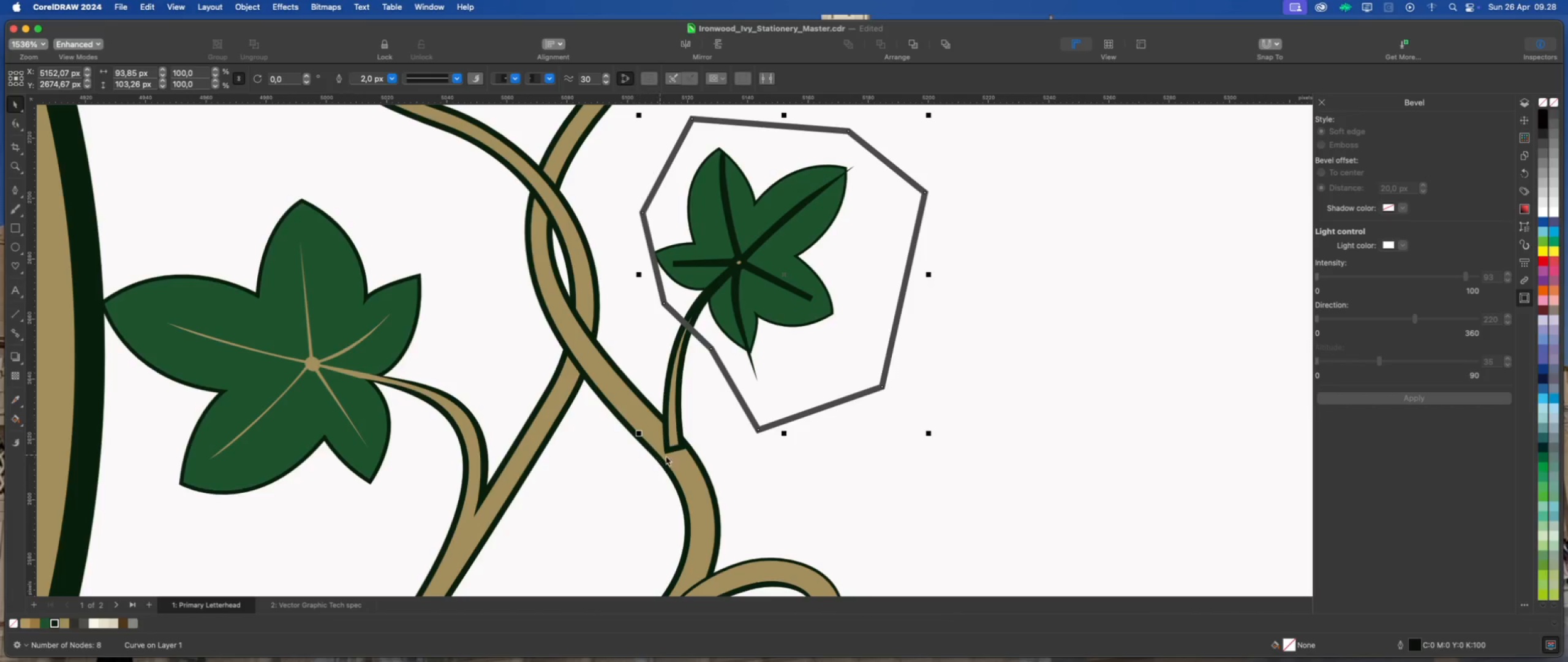 
hold_key(key=ShiftLeft, duration=0.94)
left_click([682, 448])
 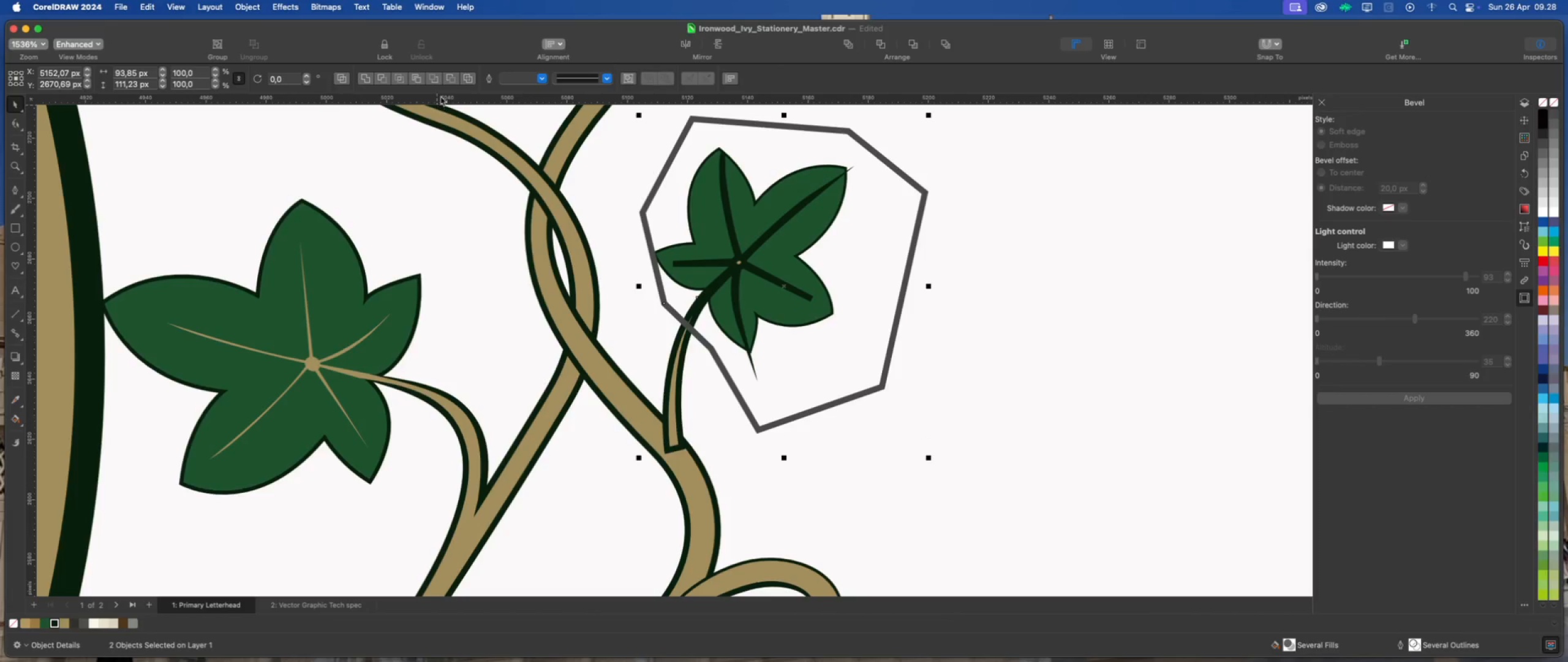 
left_click([448, 81])
 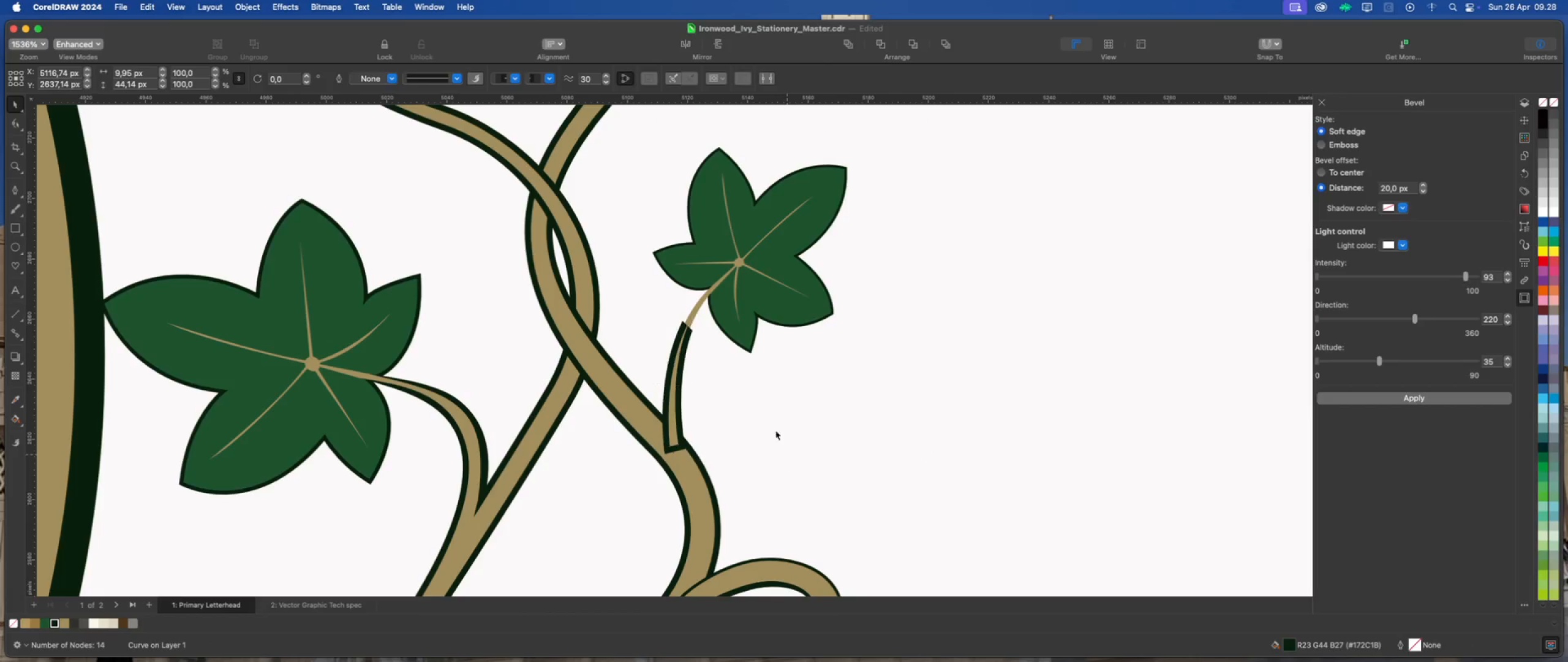 
scroll: coordinate [695, 335], scroll_direction: up, amount: 5.0
 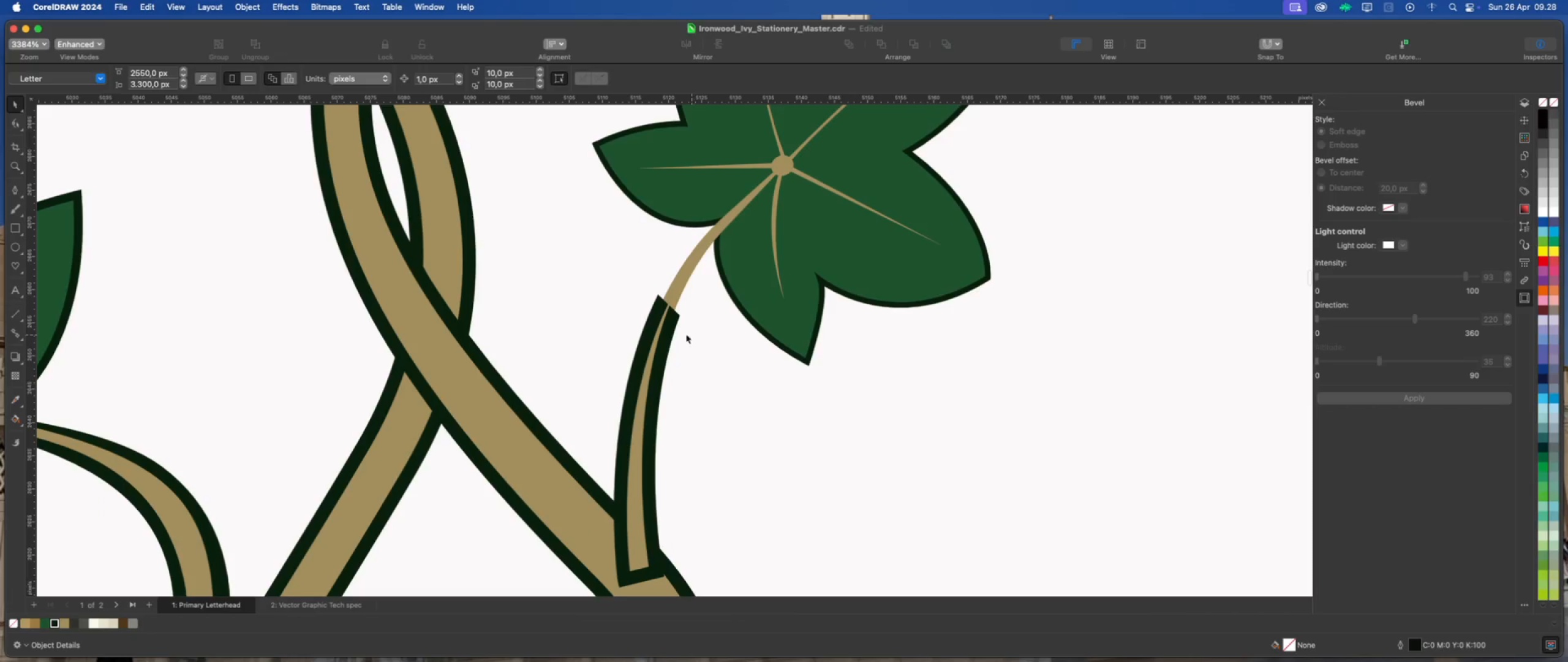 
scroll: coordinate [659, 335], scroll_direction: down, amount: 2.0
 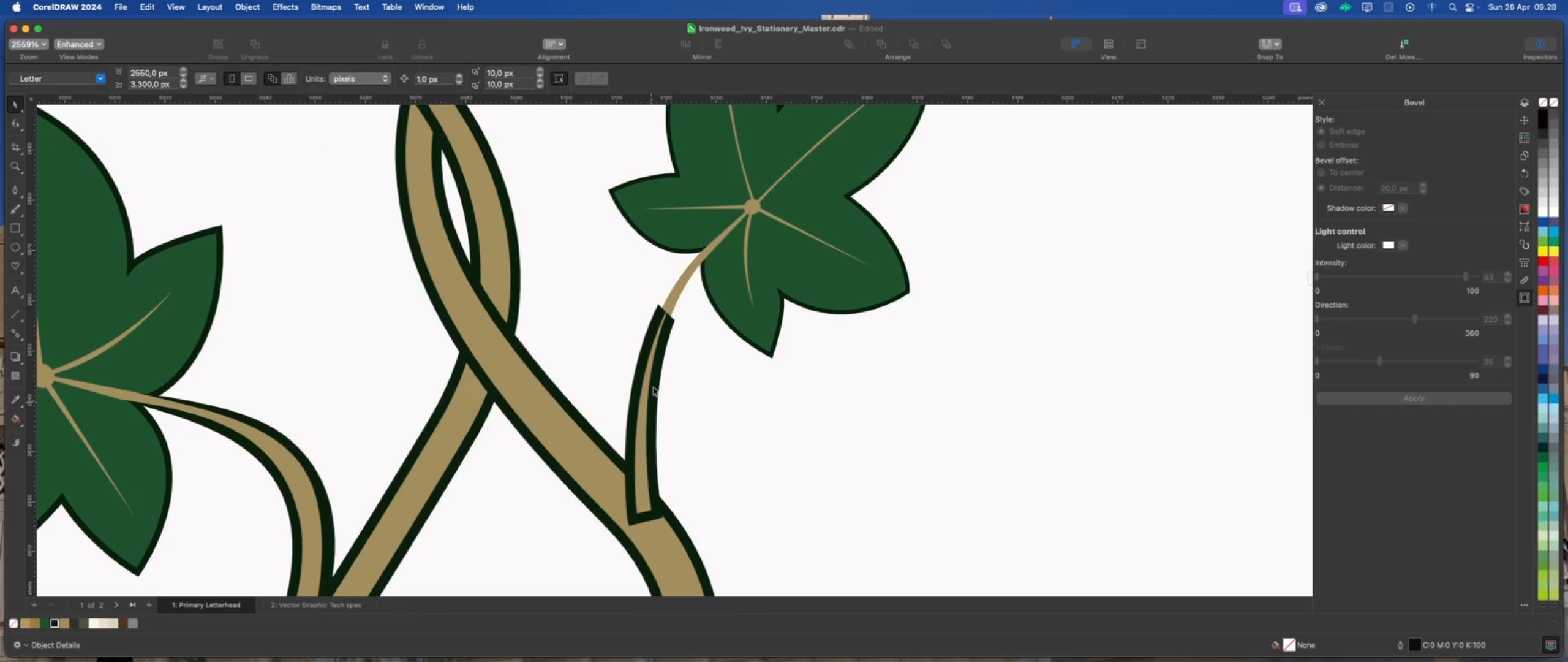 
left_click([669, 318])
 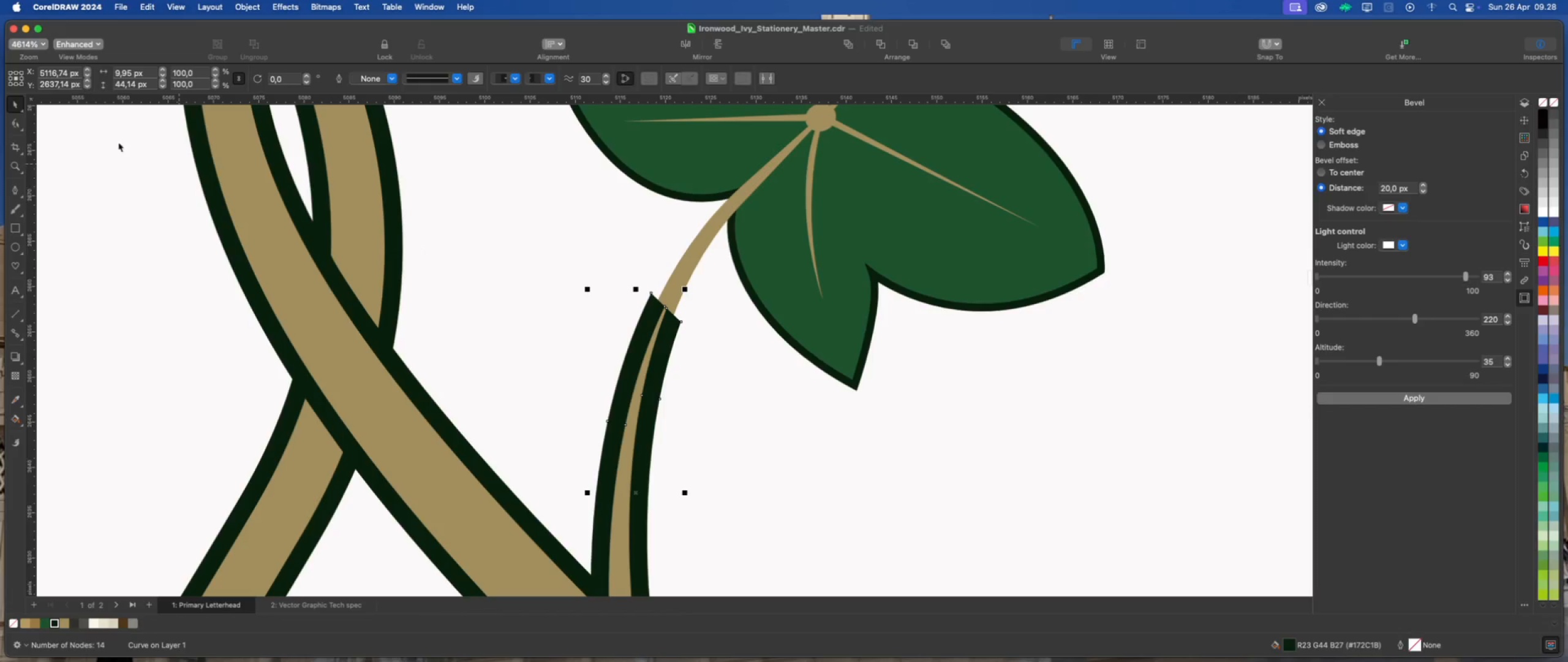 
scroll: coordinate [667, 318], scroll_direction: up, amount: 4.0
 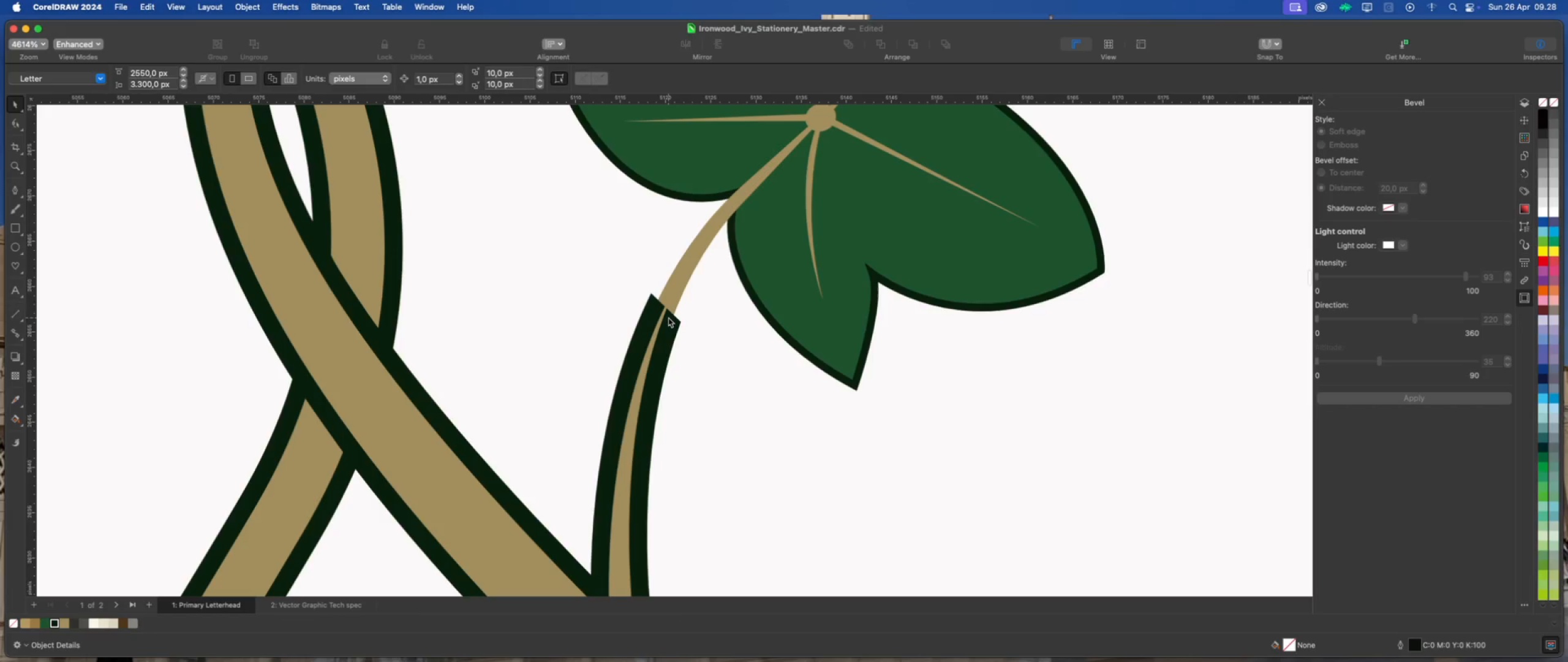 
left_click([9, 120])
 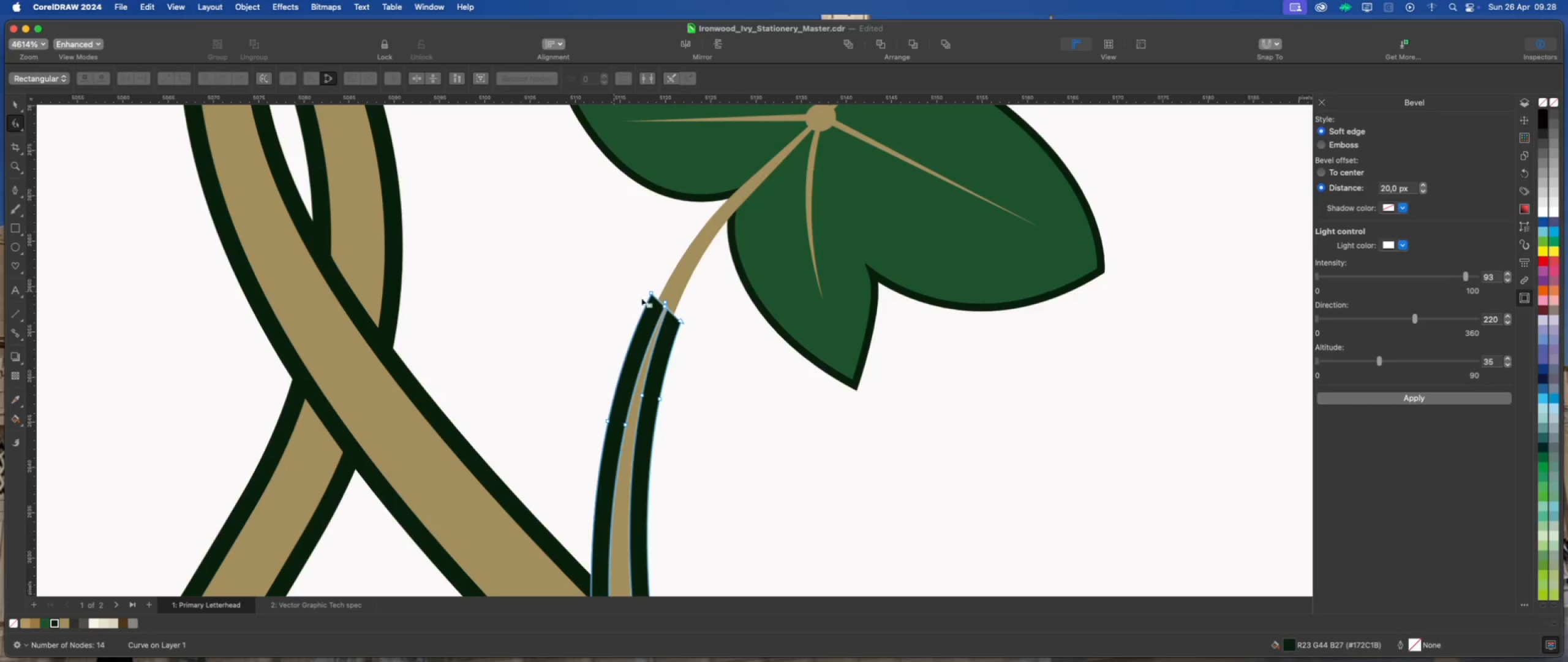 
scroll: coordinate [667, 305], scroll_direction: up, amount: 4.0
 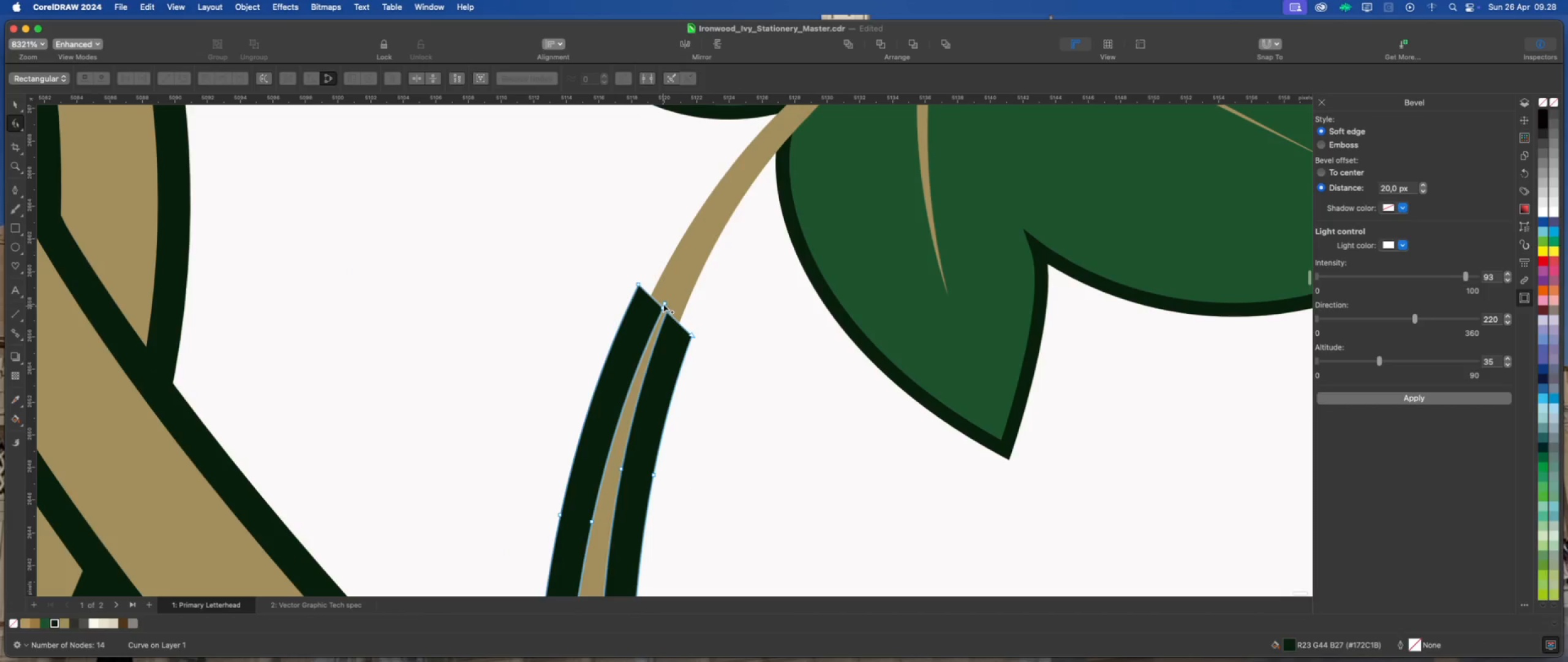 
double_click([663, 303])
 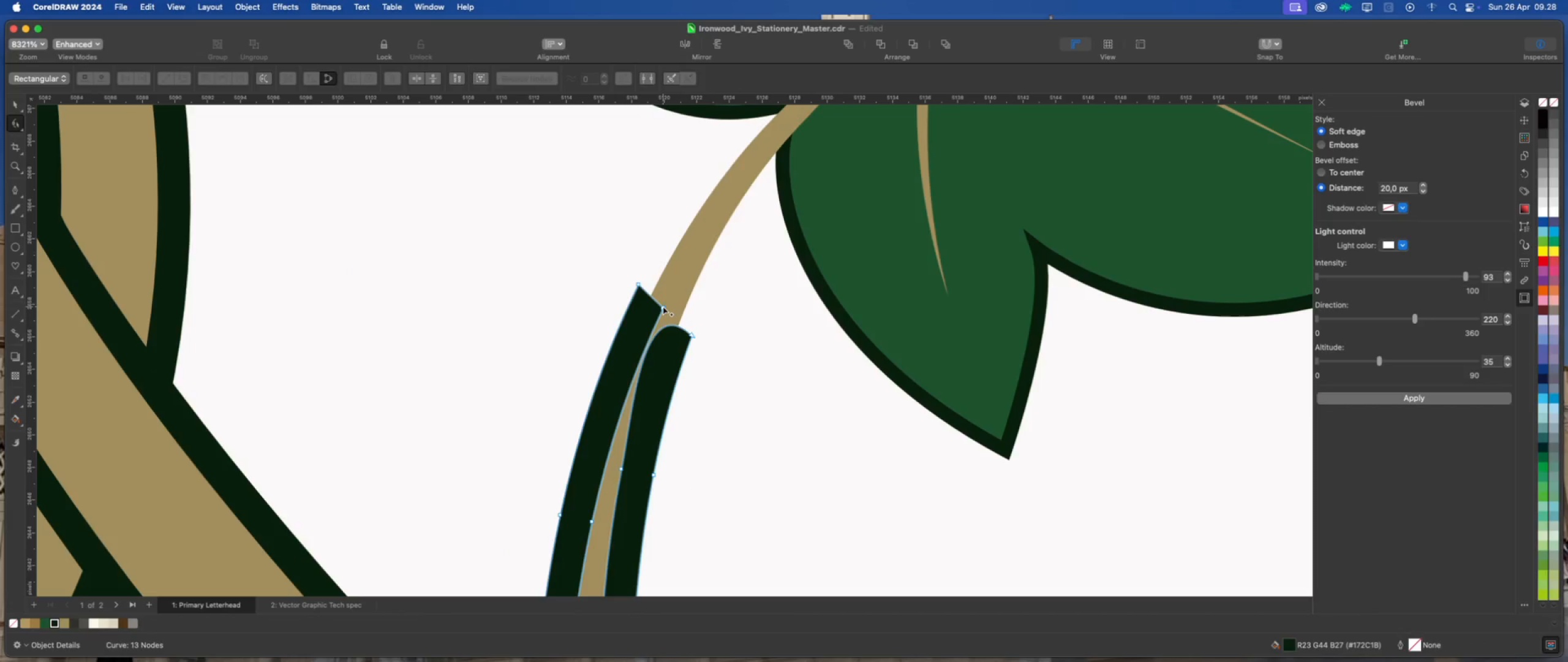 
key(Meta+Z)
 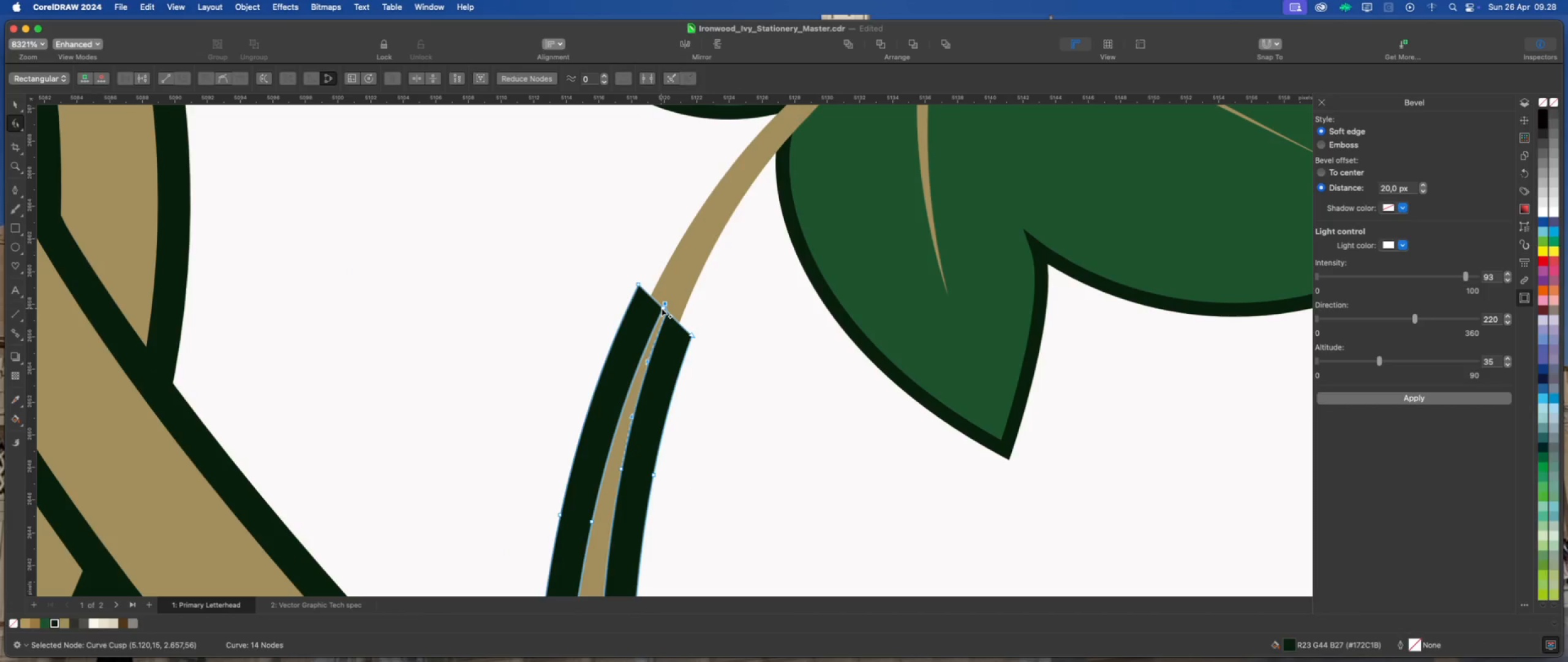 
double_click([662, 308])
 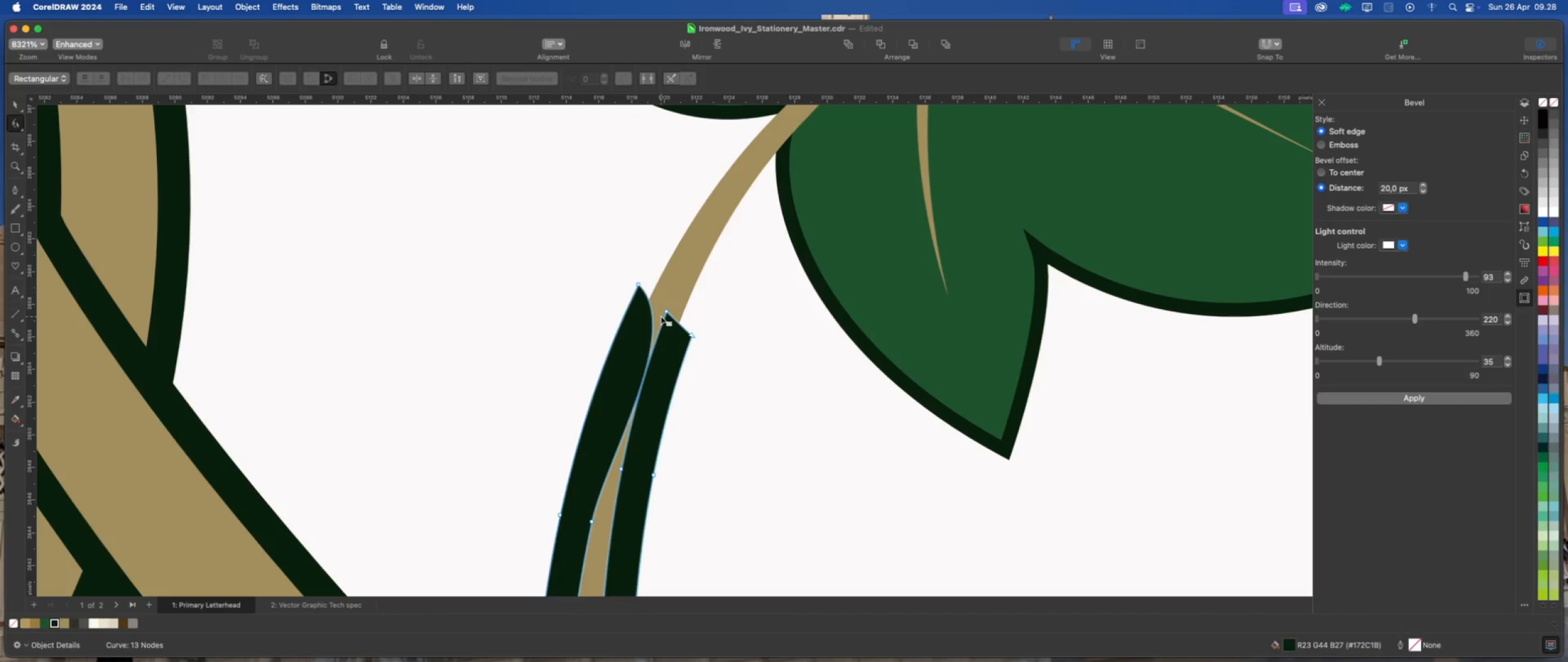 
key(Meta+Z)
 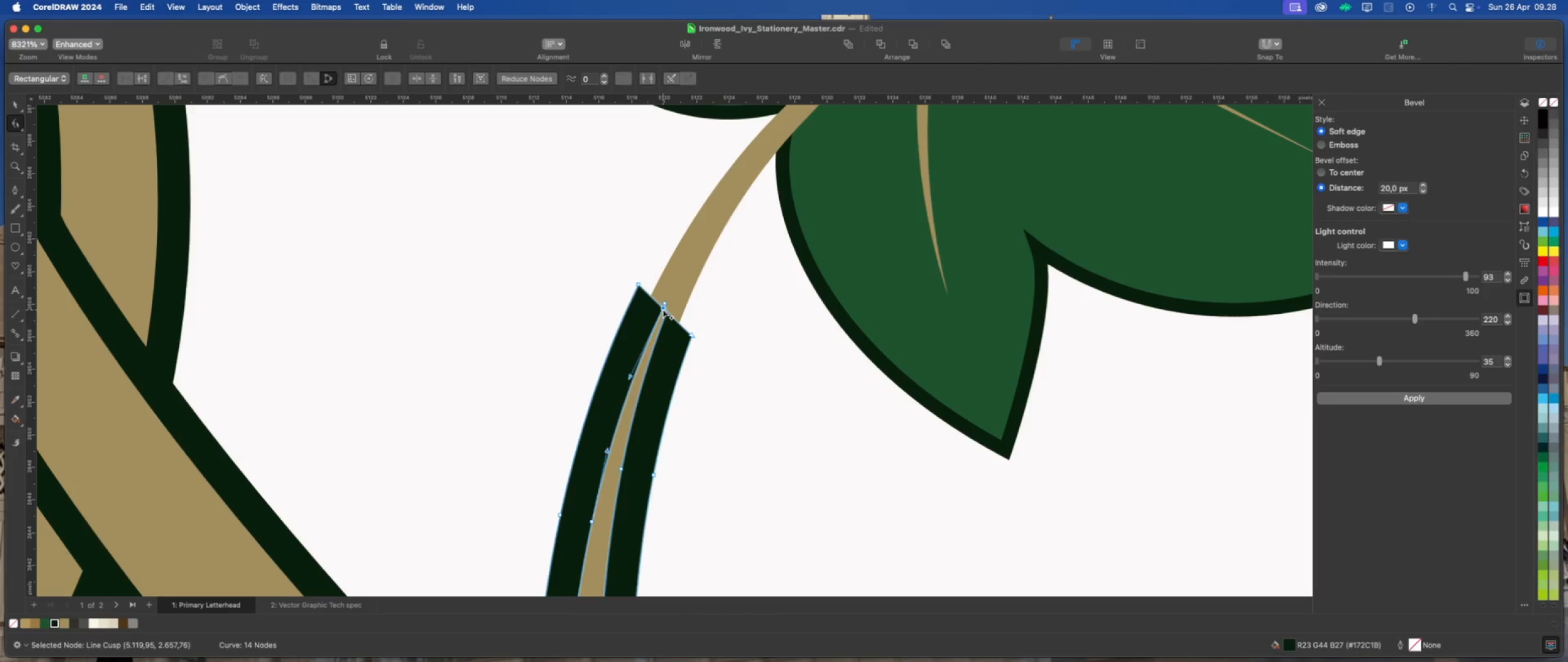 
left_click_drag(start_coordinate=[663, 308], to_coordinate=[651, 295])
 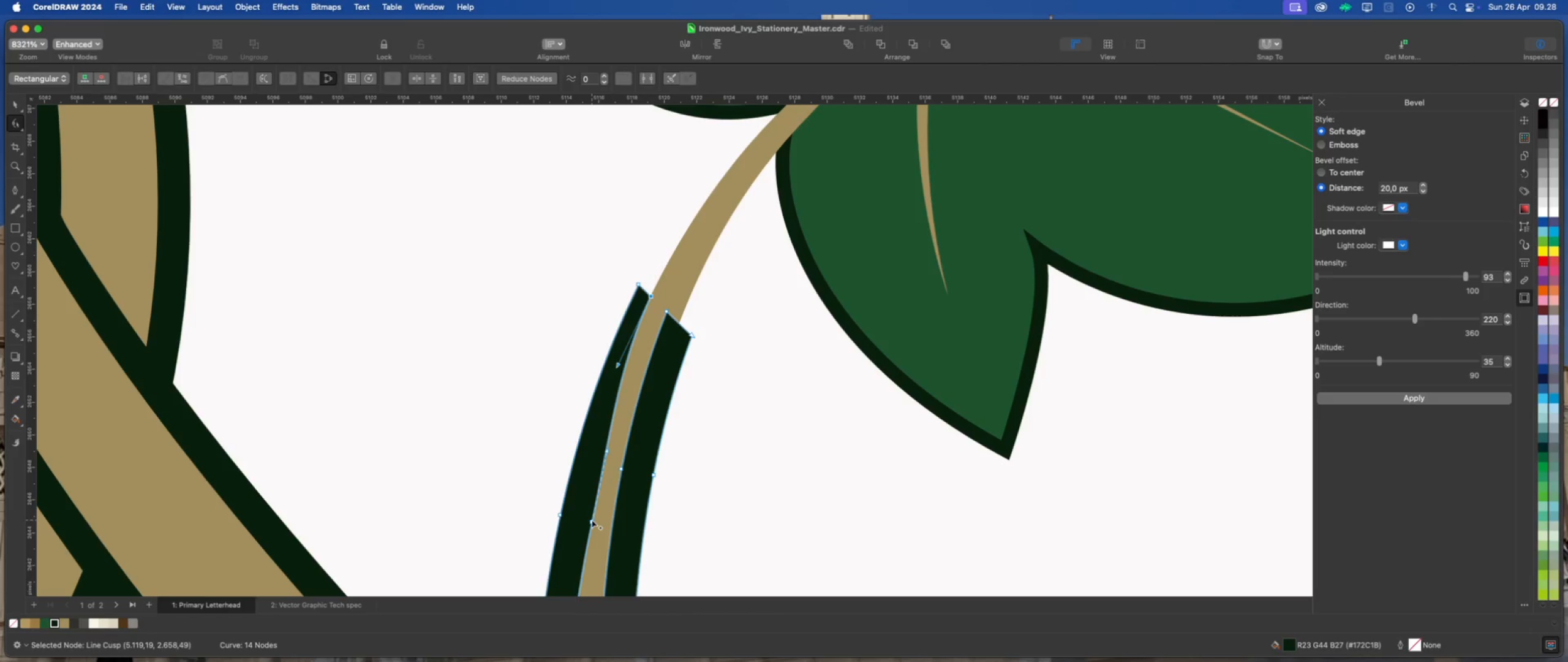 
double_click([592, 520])
 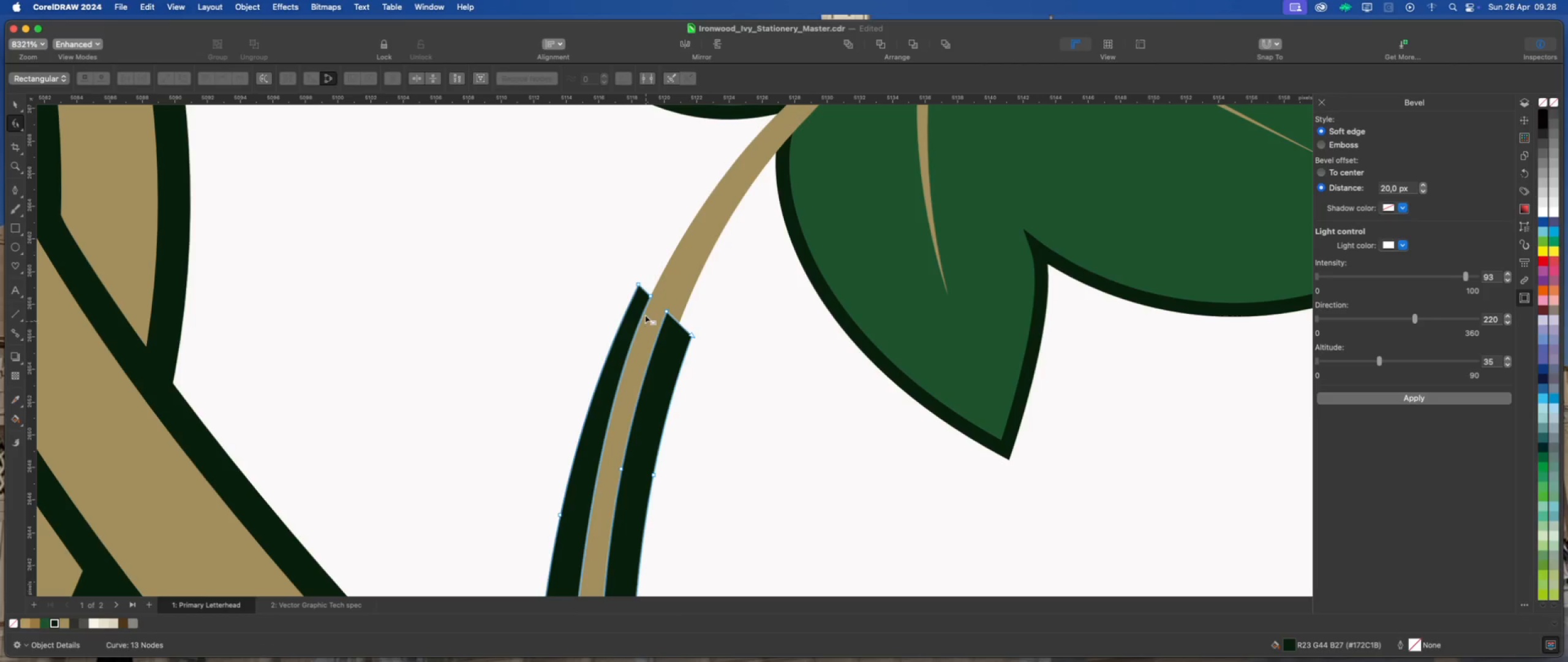 
scroll: coordinate [608, 297], scroll_direction: down, amount: 5.0
 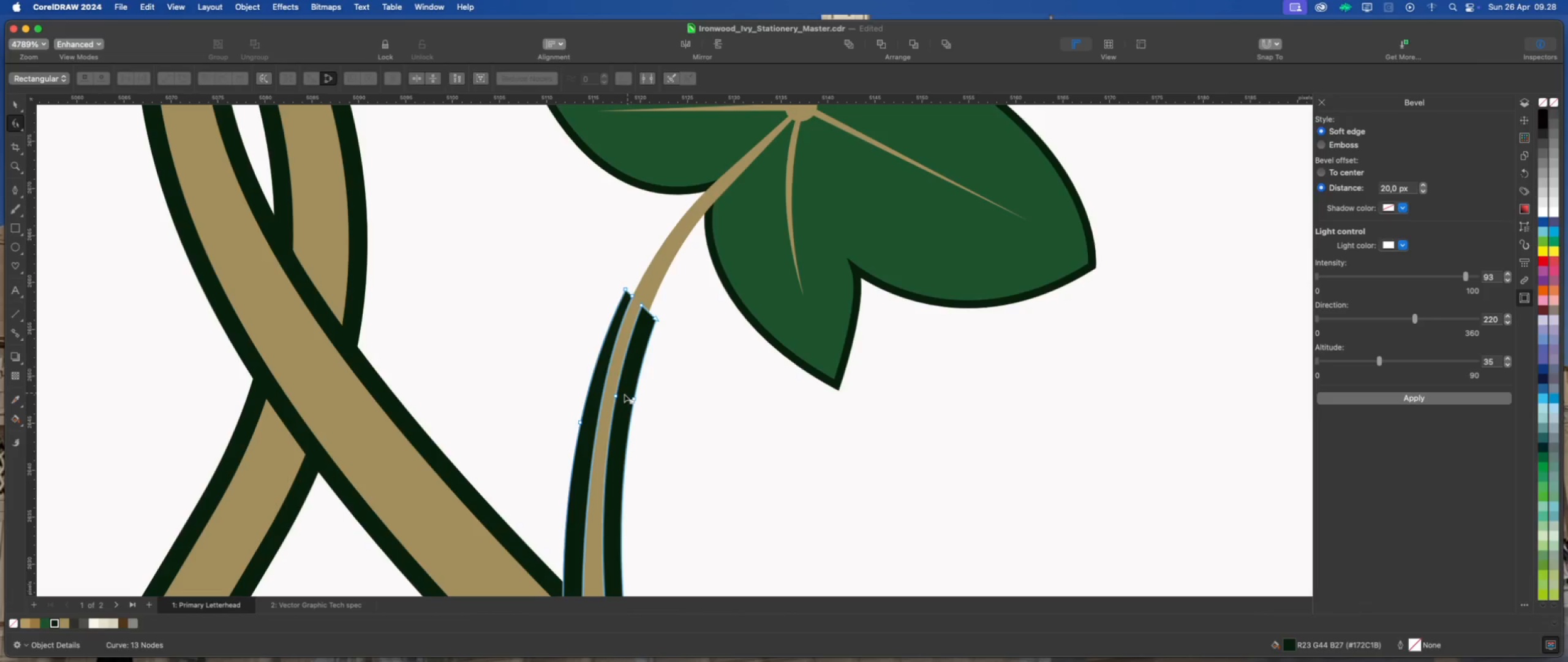 
double_click([618, 395])
 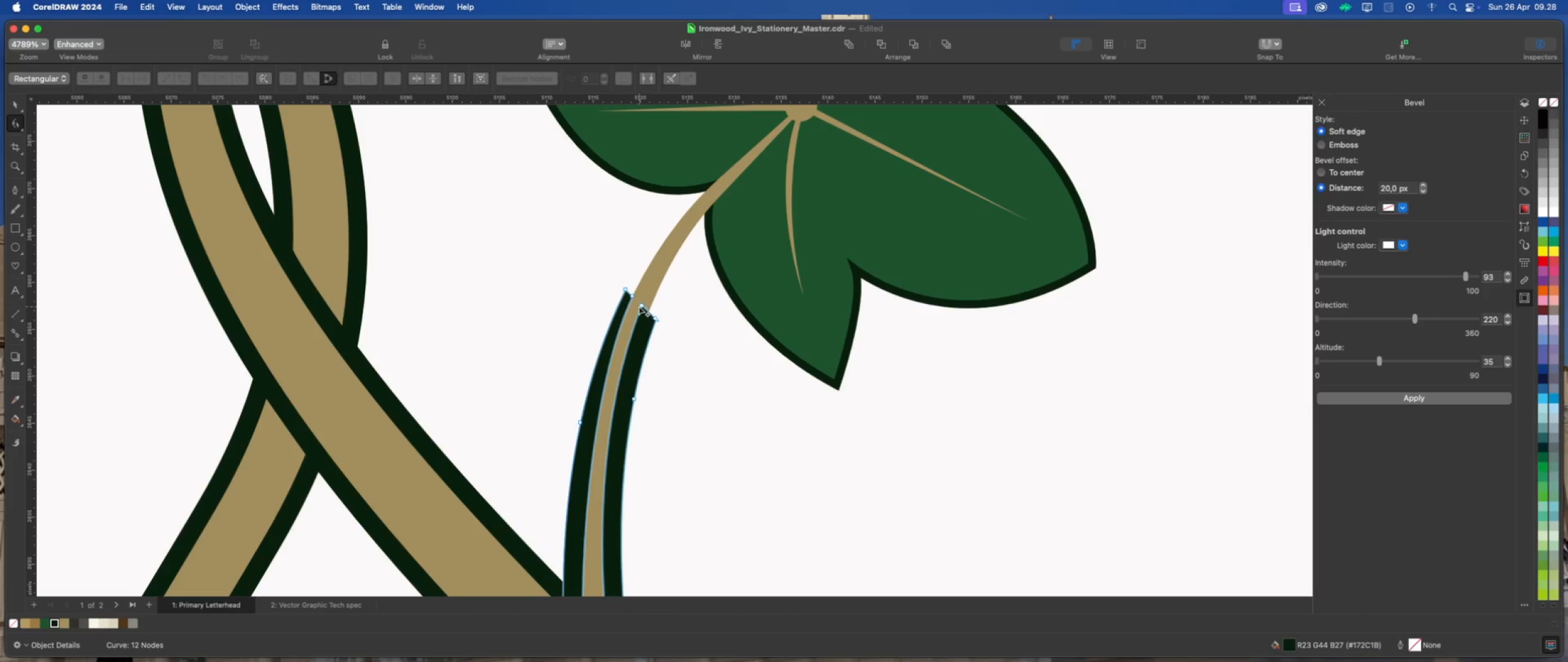 
left_click_drag(start_coordinate=[641, 304], to_coordinate=[648, 309])
 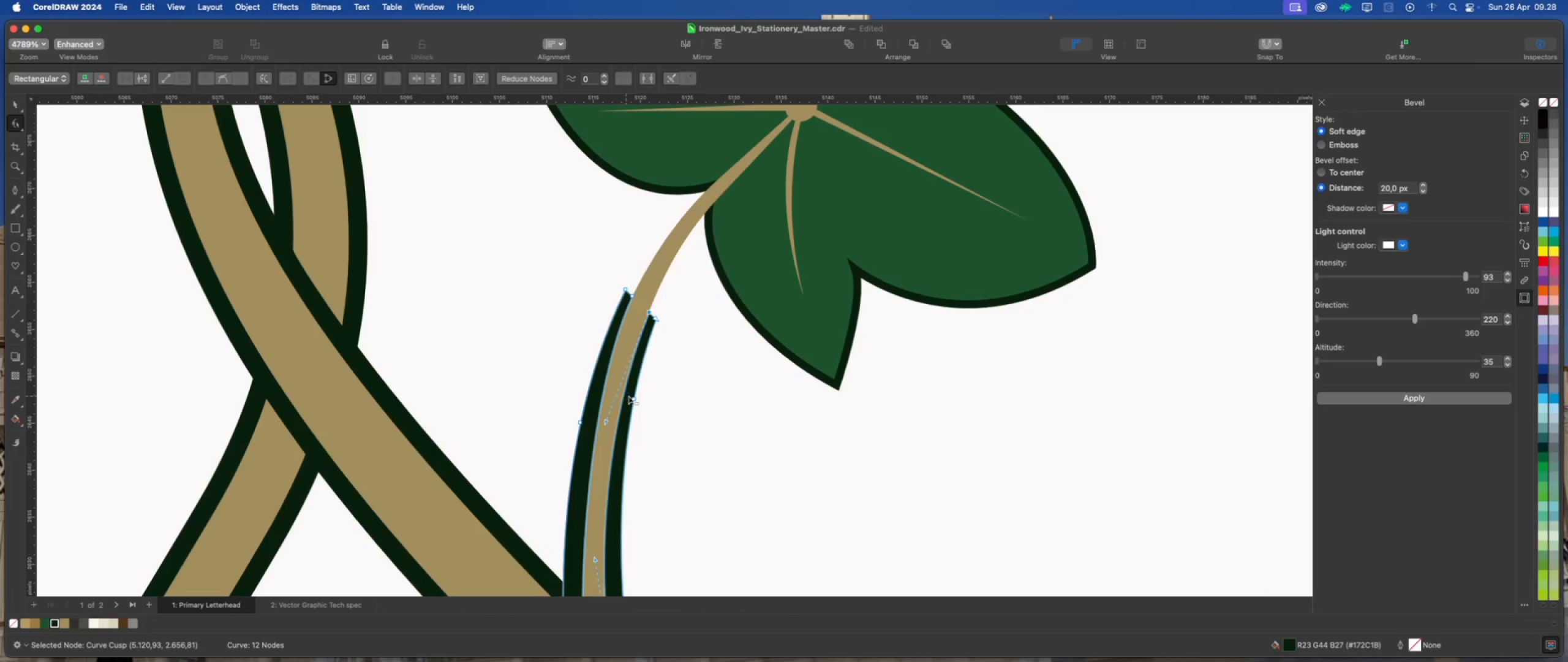 
double_click([634, 397])
 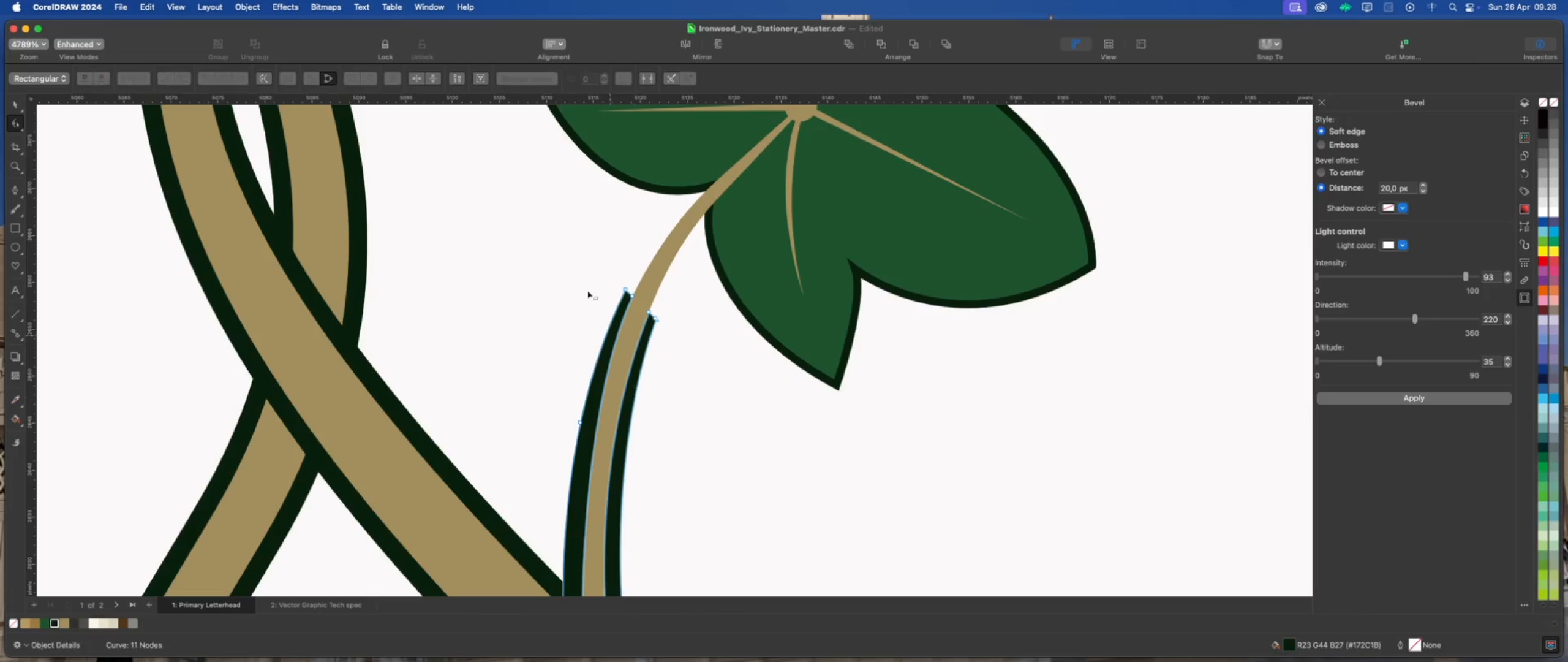 
scroll: coordinate [582, 276], scroll_direction: down, amount: 5.0
 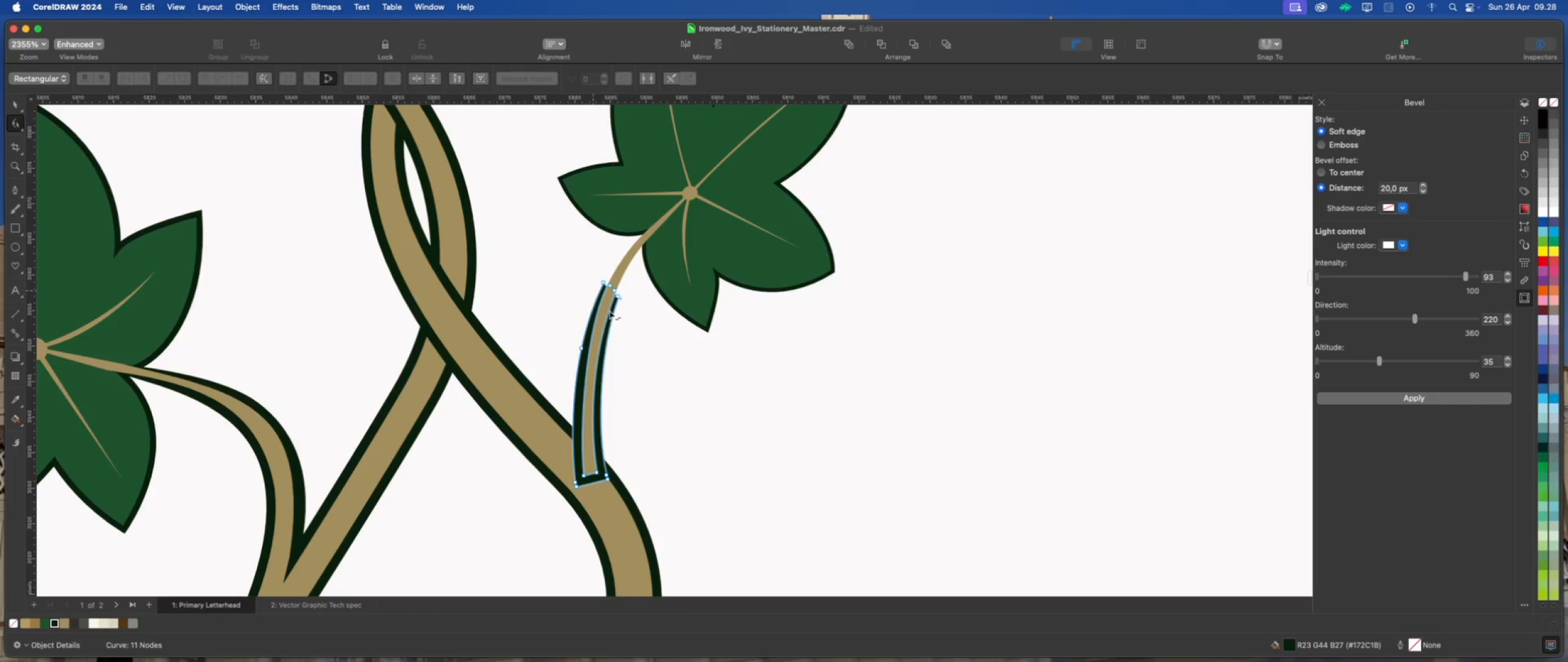 
scroll: coordinate [612, 309], scroll_direction: up, amount: 2.0
 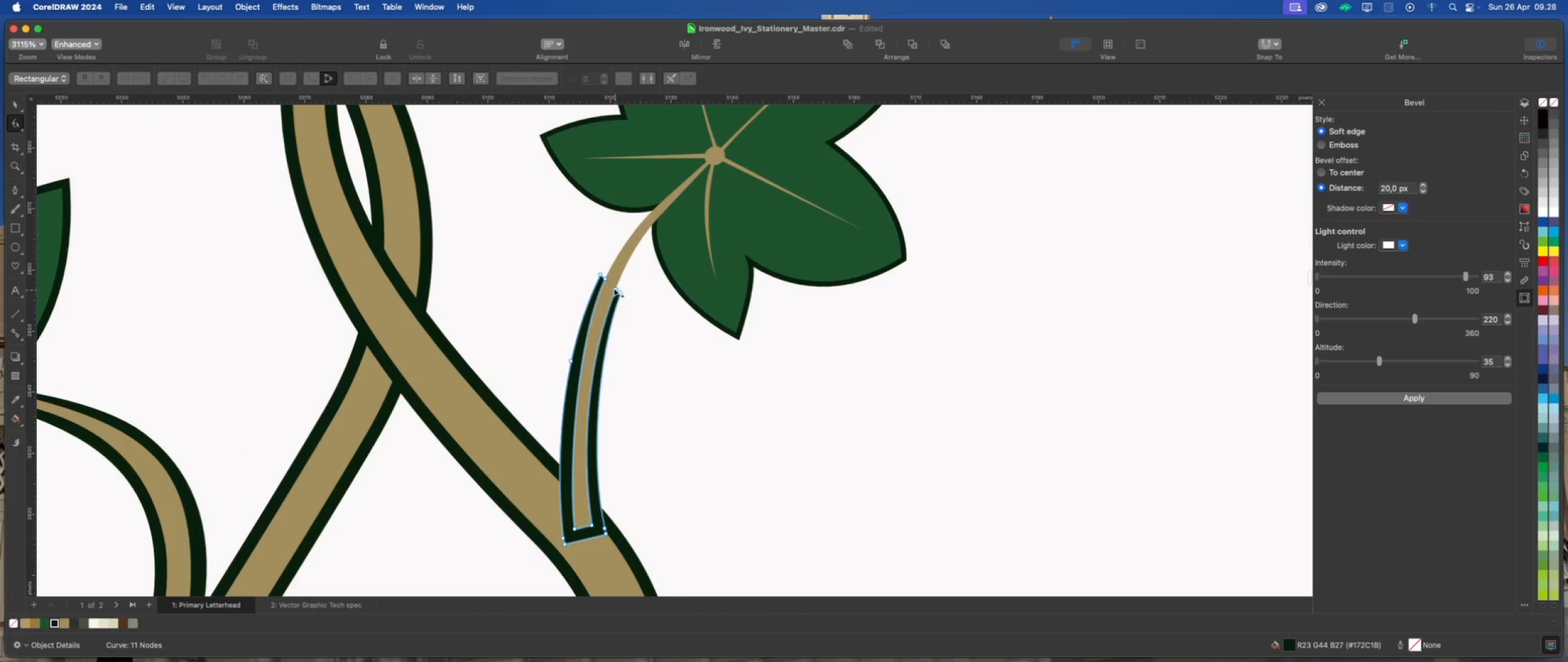 
left_click_drag(start_coordinate=[612, 284], to_coordinate=[643, 311])
 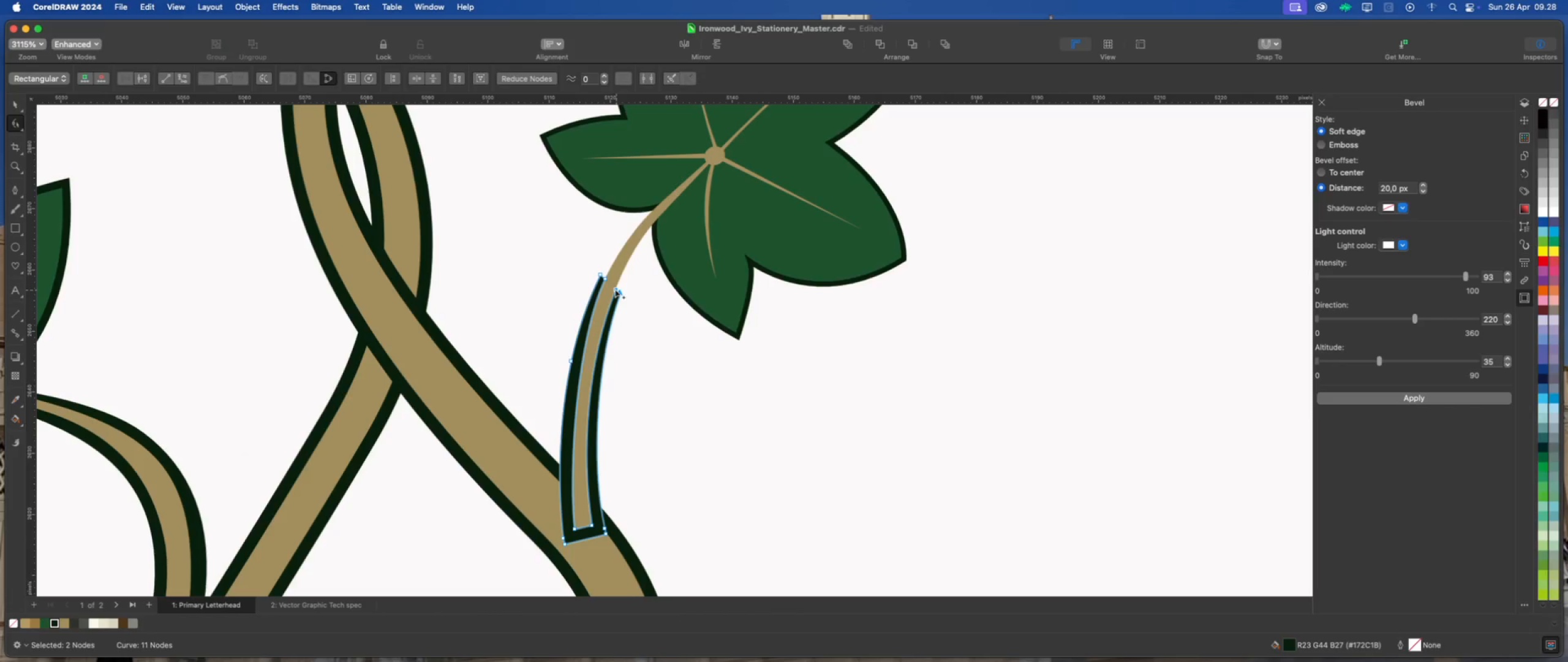 
left_click_drag(start_coordinate=[615, 289], to_coordinate=[655, 218])
 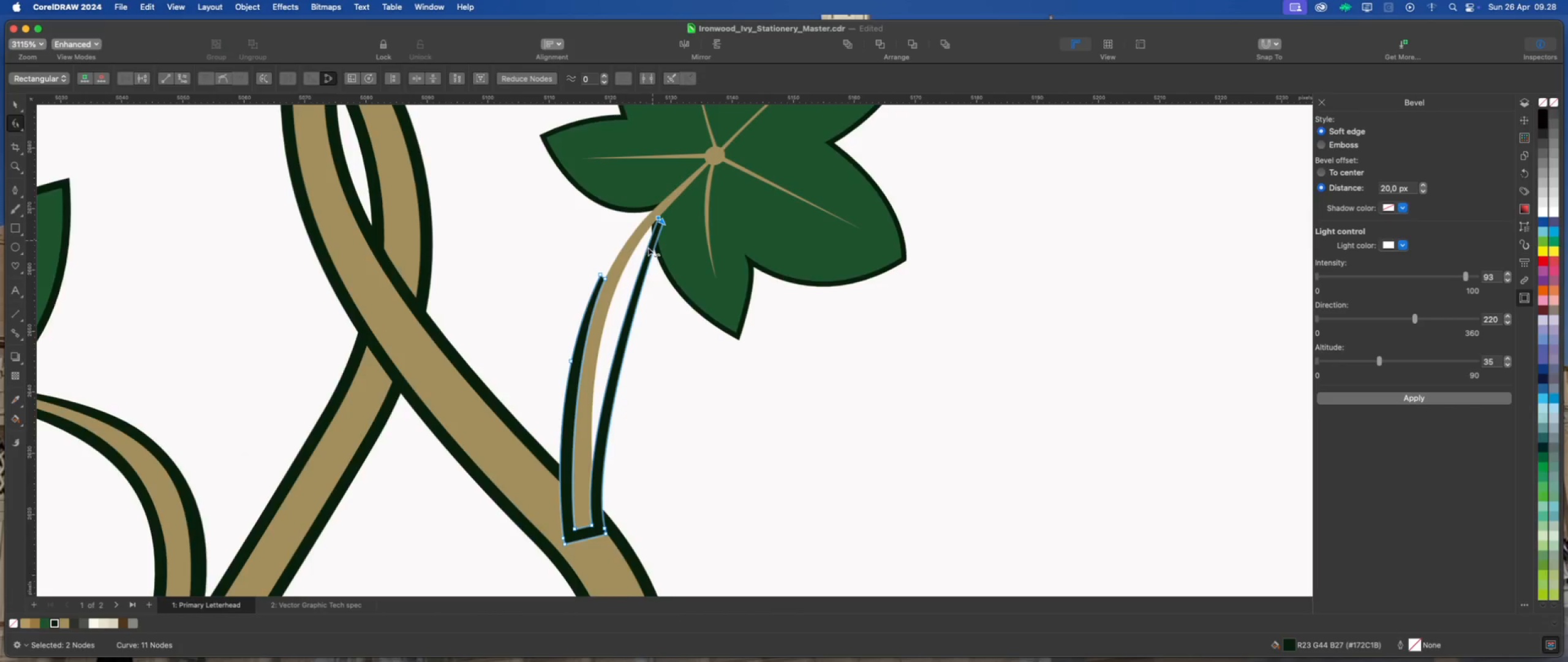 
scroll: coordinate [647, 249], scroll_direction: up, amount: 2.0
 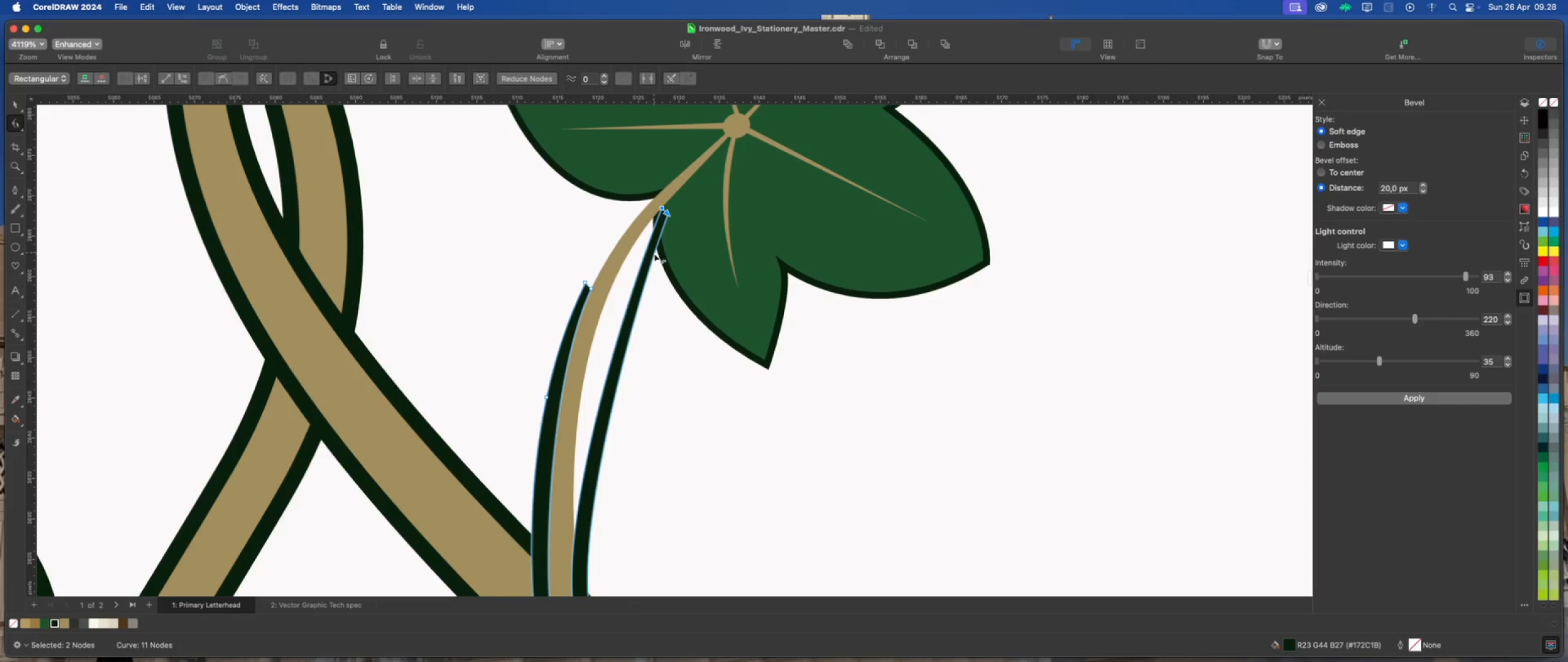 
left_click([654, 254])
 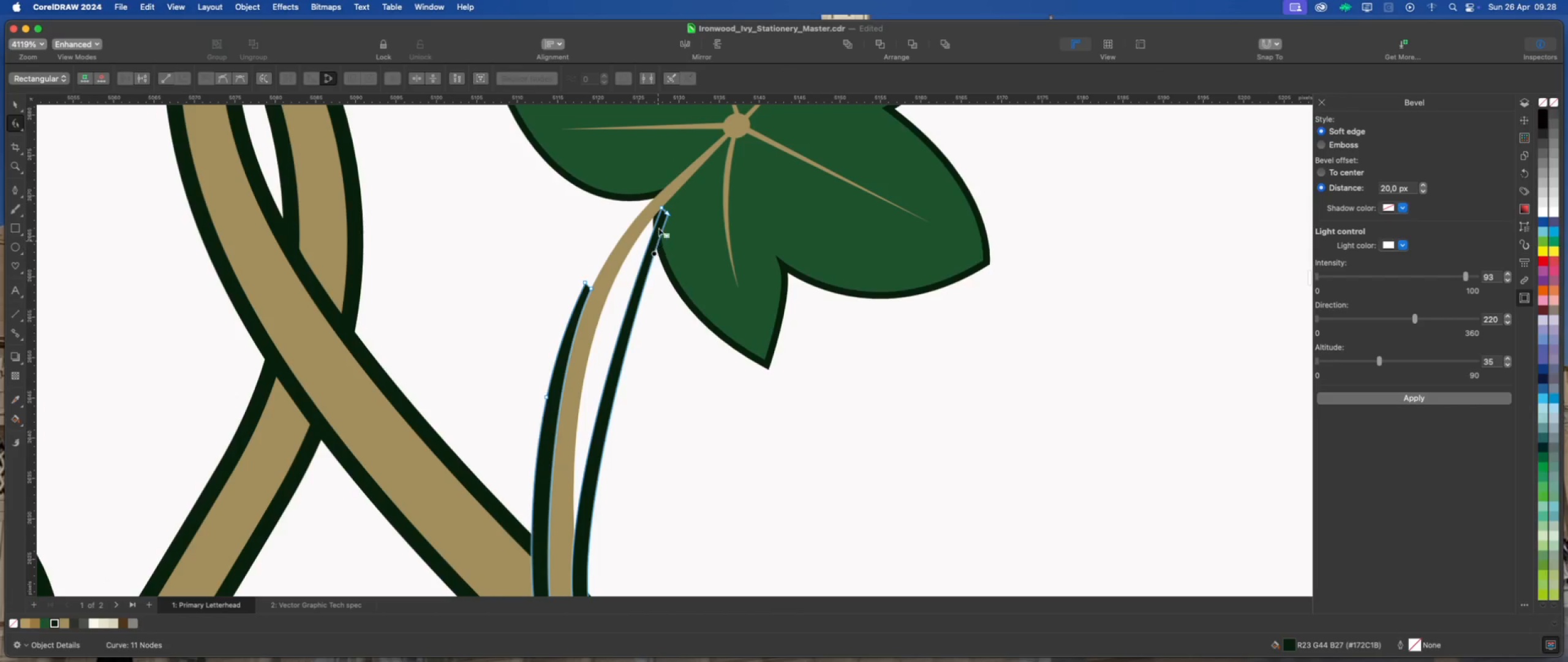 
scroll: coordinate [657, 218], scroll_direction: up, amount: 2.0
 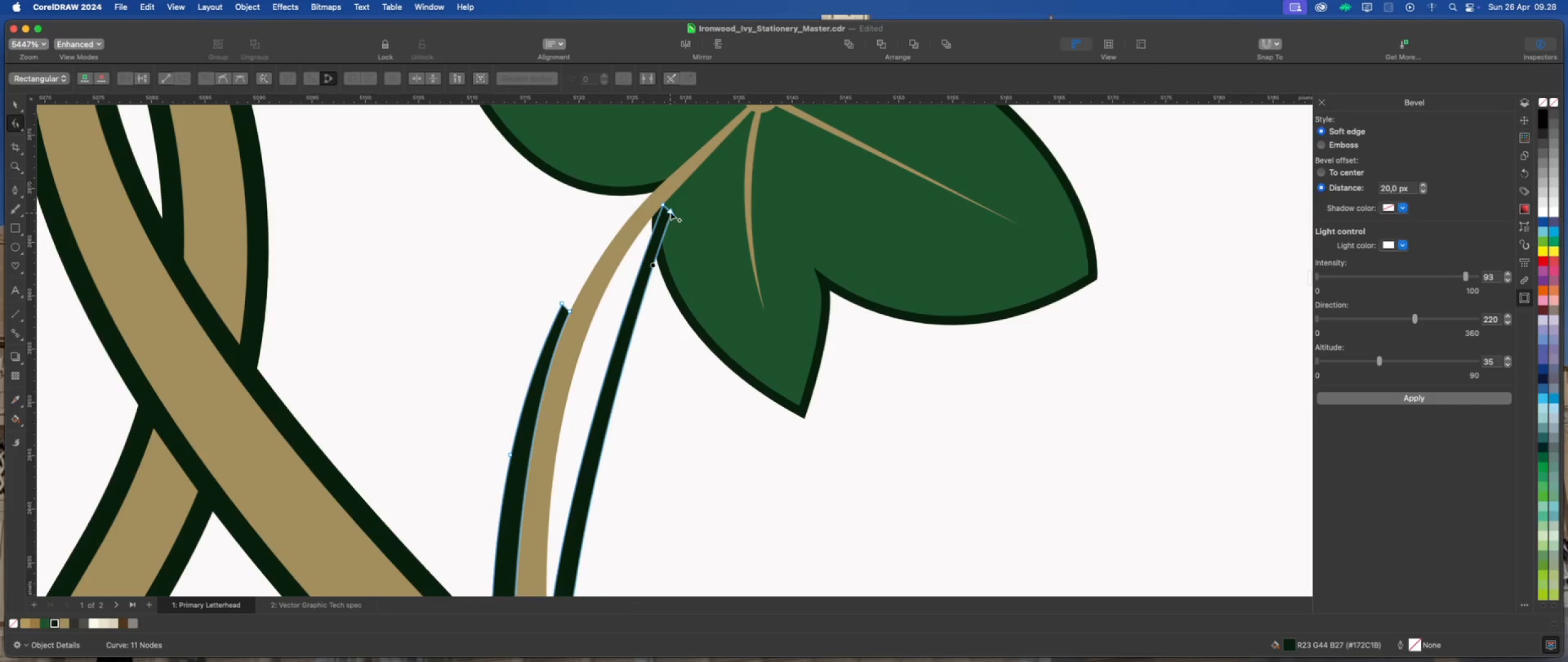 
left_click([673, 212])
 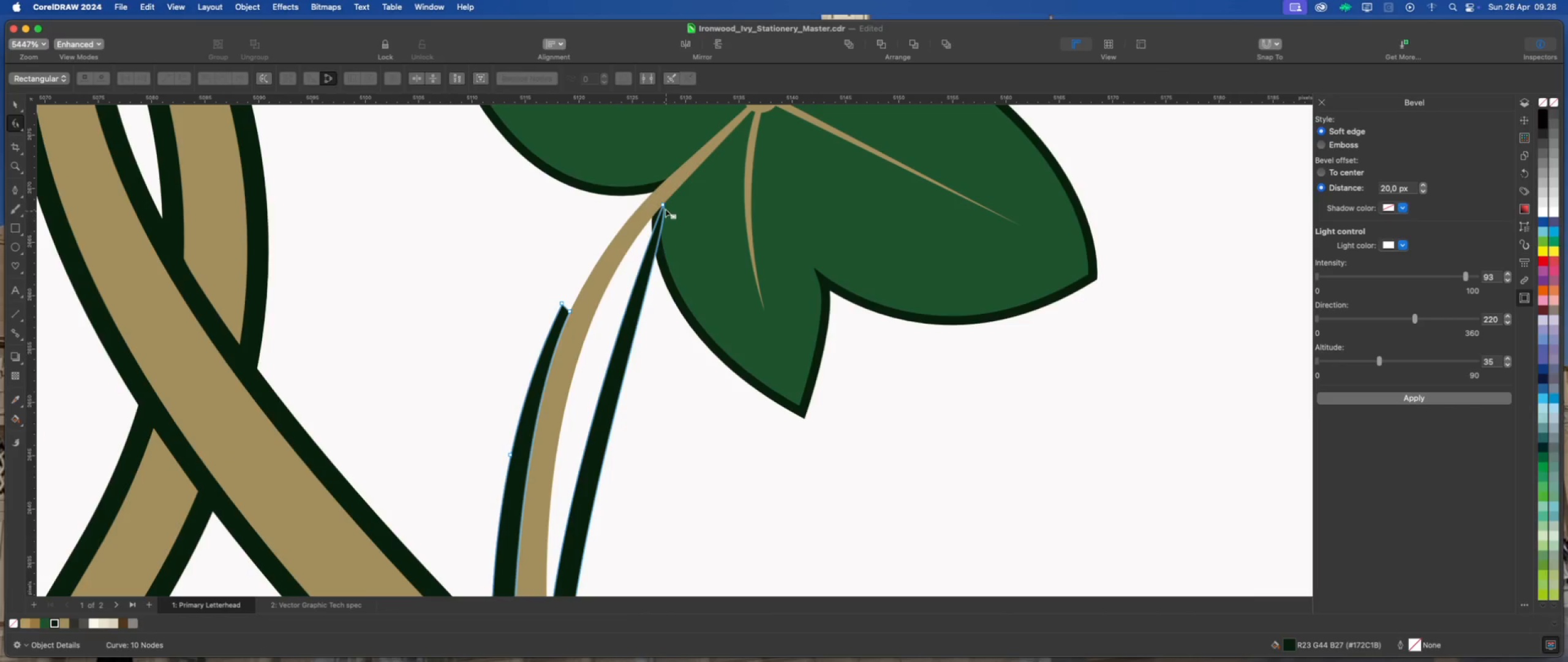 
left_click([663, 206])
 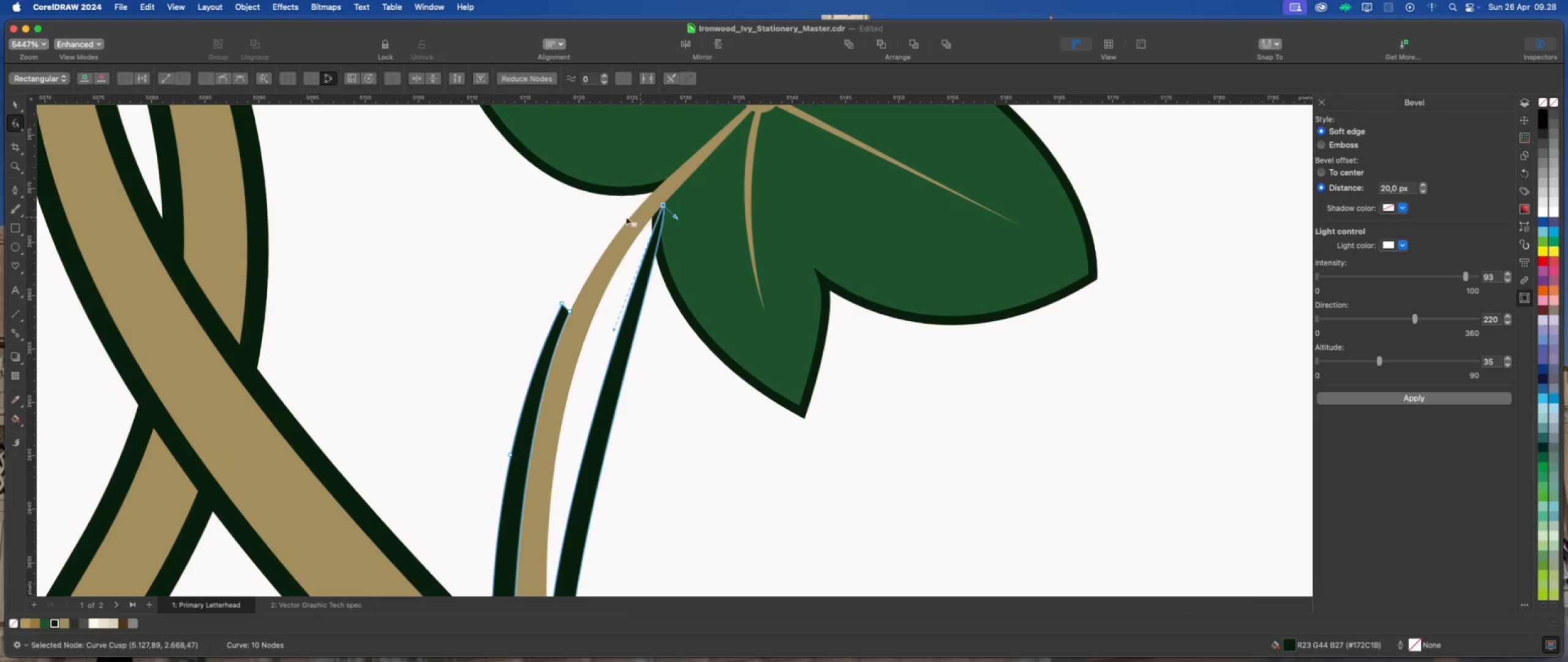 
scroll: coordinate [617, 218], scroll_direction: down, amount: 4.0
 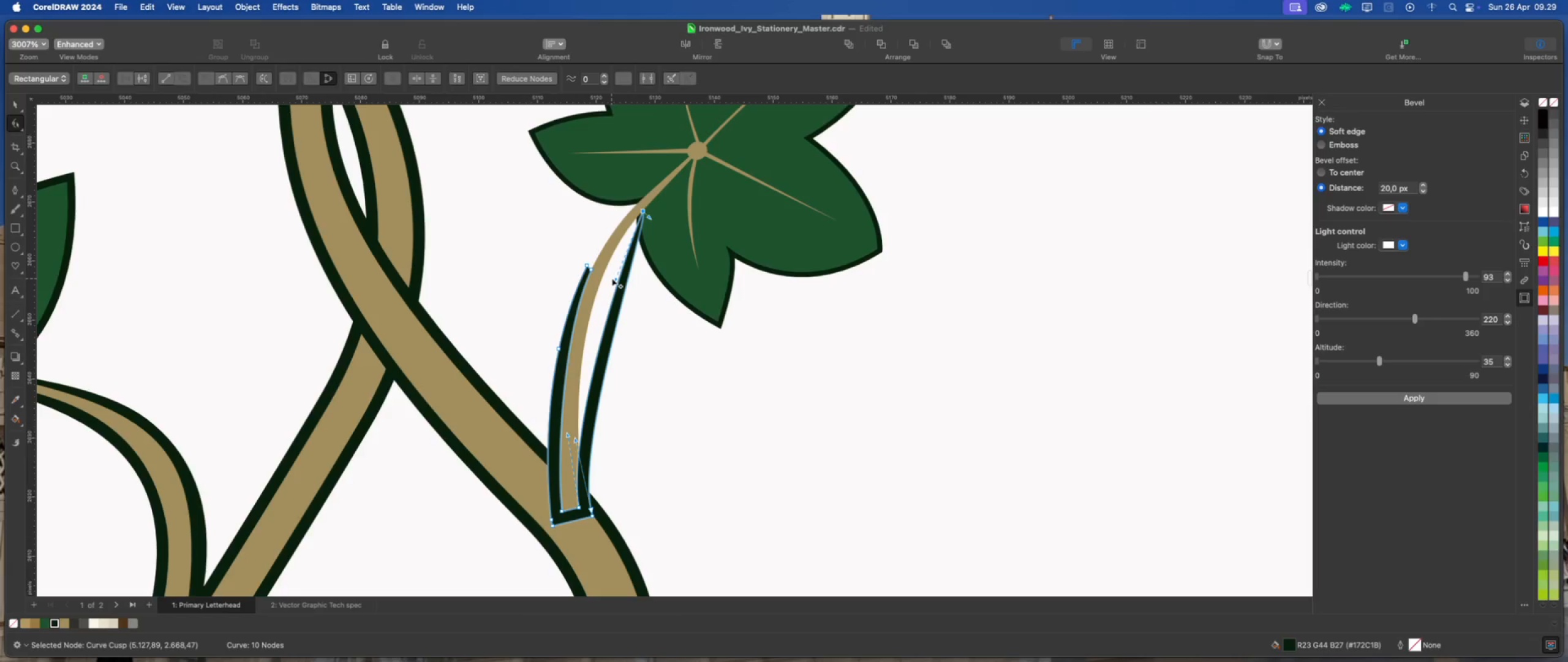 
left_click_drag(start_coordinate=[613, 278], to_coordinate=[575, 265])
 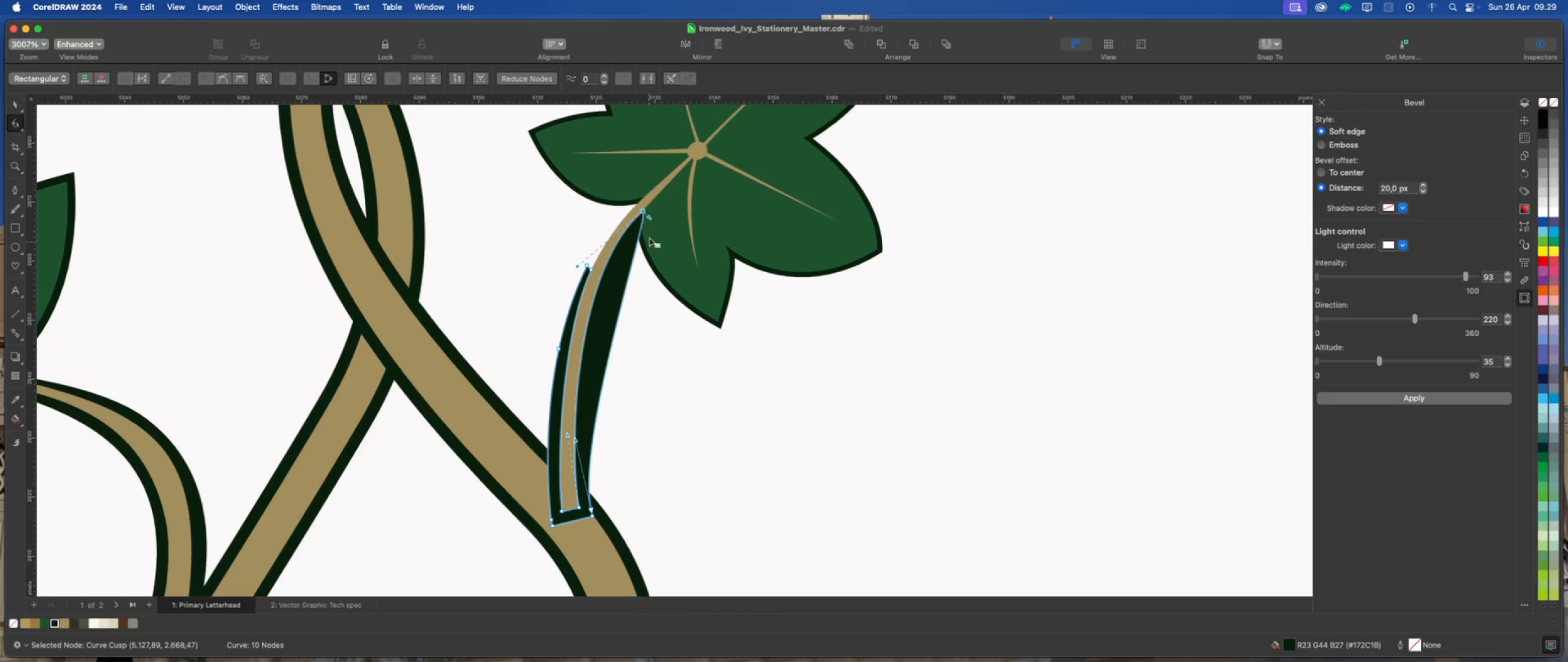 
left_click_drag(start_coordinate=[650, 218], to_coordinate=[573, 299])
 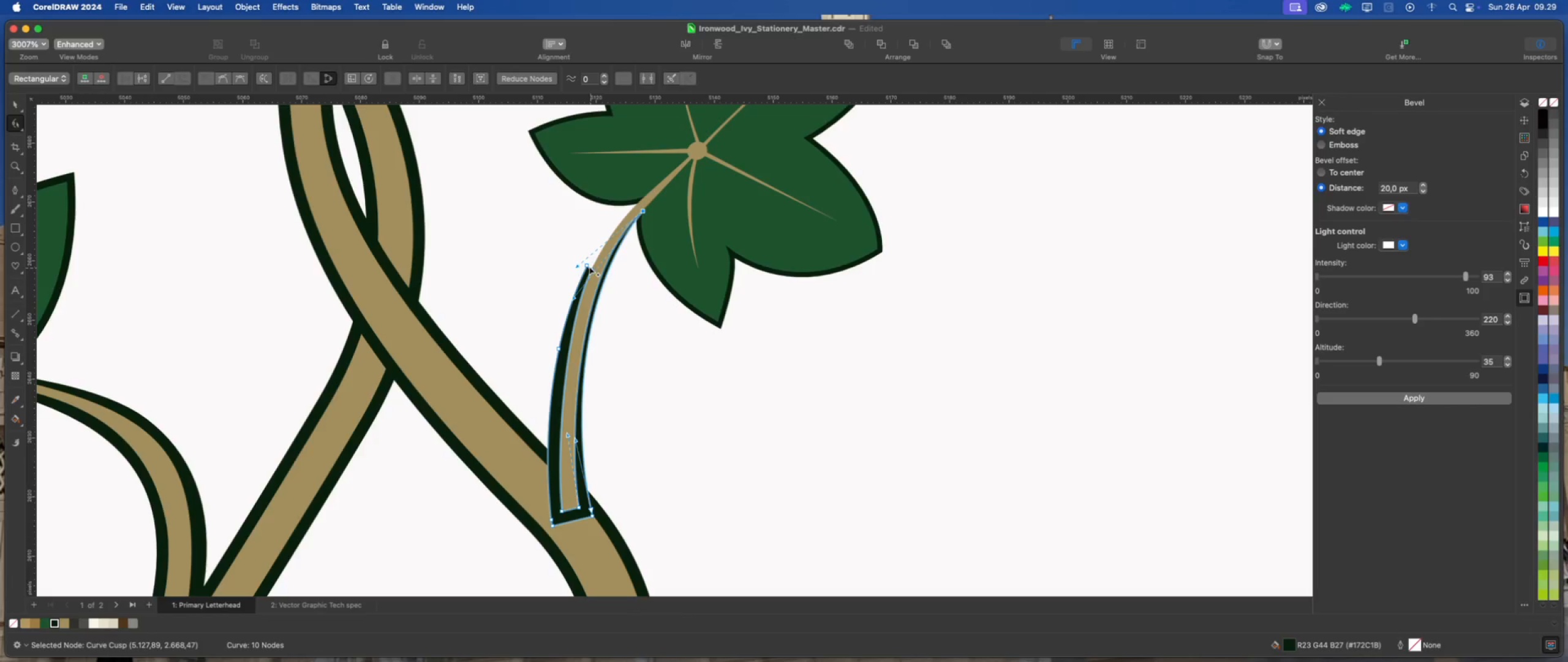 
left_click([587, 264])
 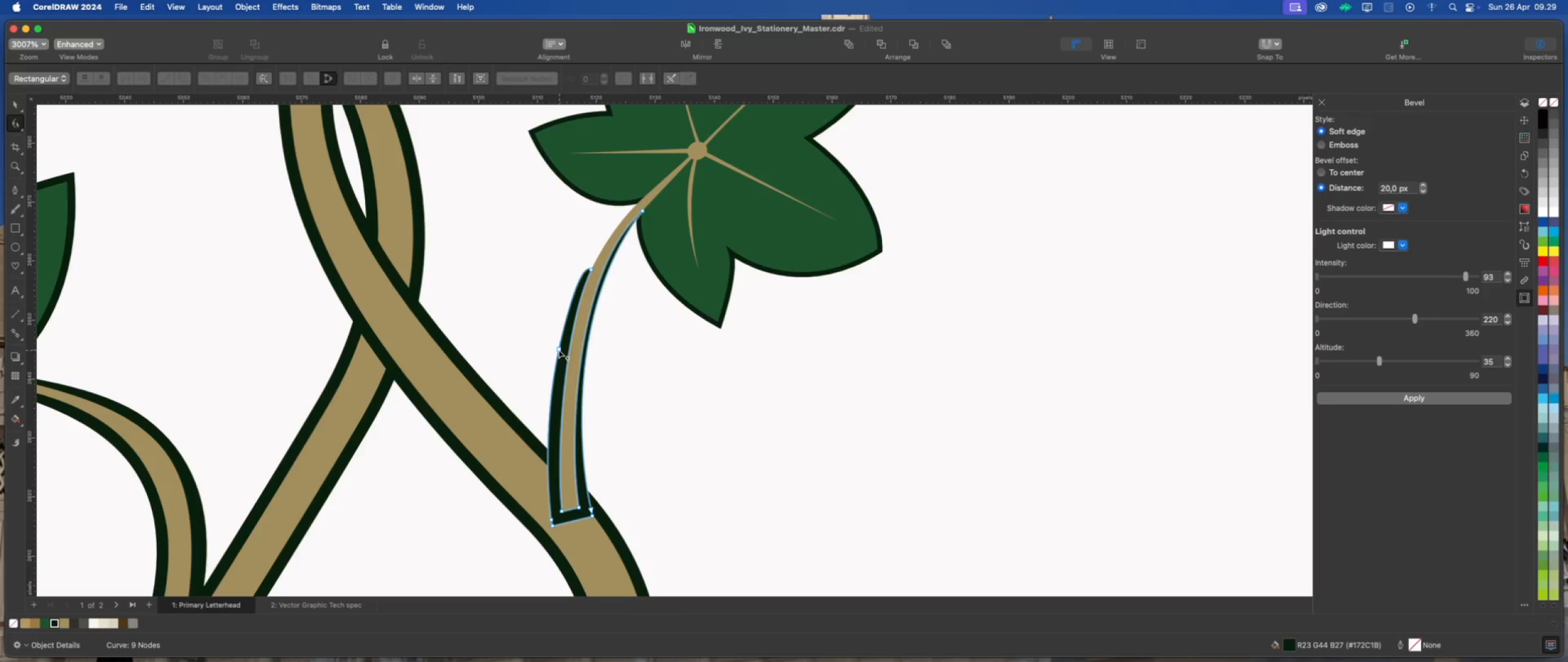 
double_click([559, 350])
 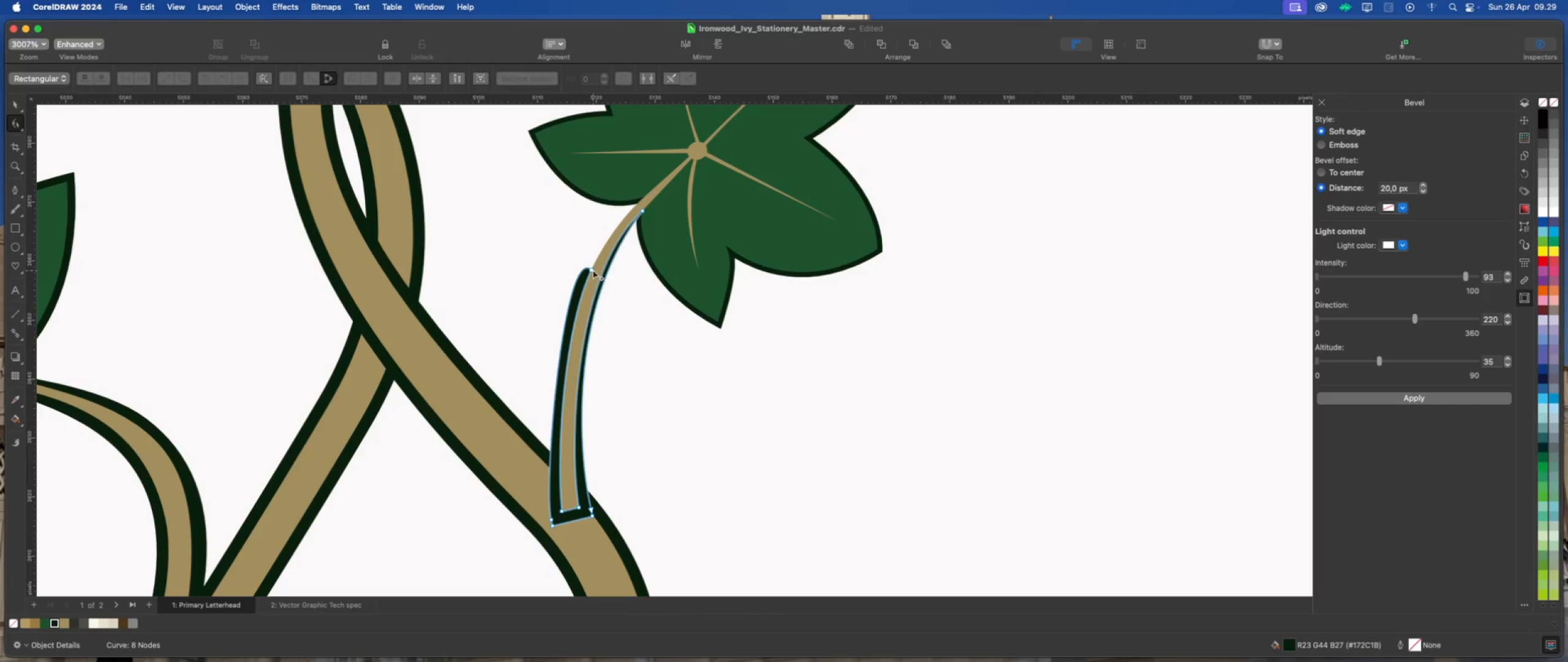 
left_click_drag(start_coordinate=[592, 270], to_coordinate=[638, 201])
 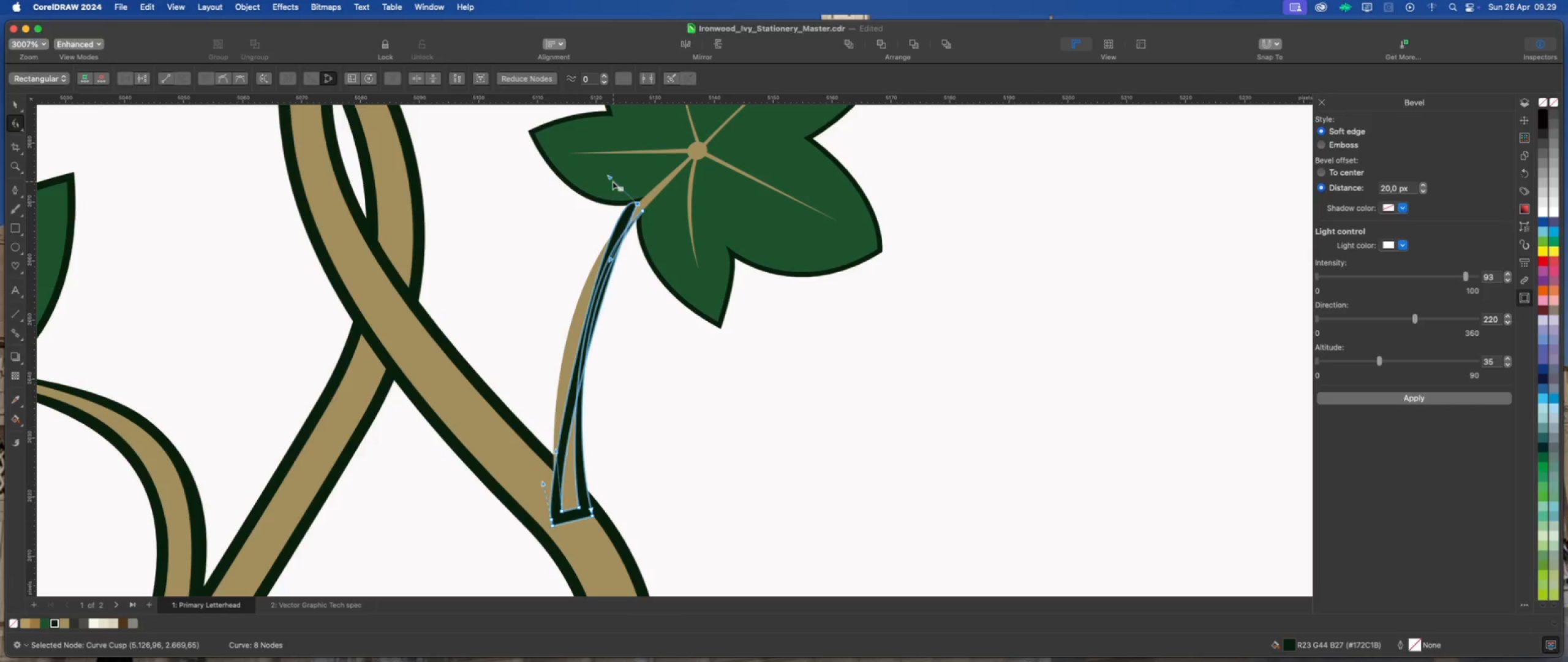 
left_click_drag(start_coordinate=[610, 177], to_coordinate=[530, 287])
 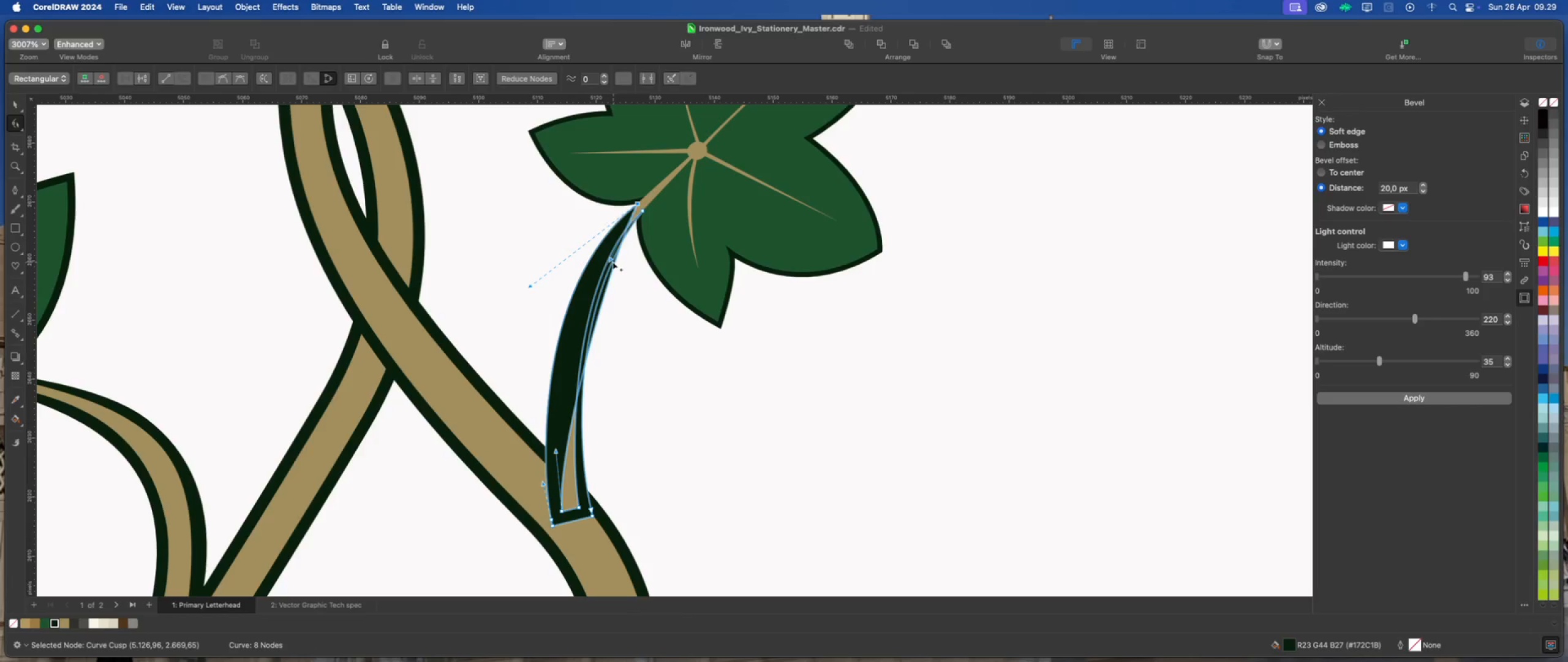 
left_click_drag(start_coordinate=[610, 260], to_coordinate=[537, 306])
 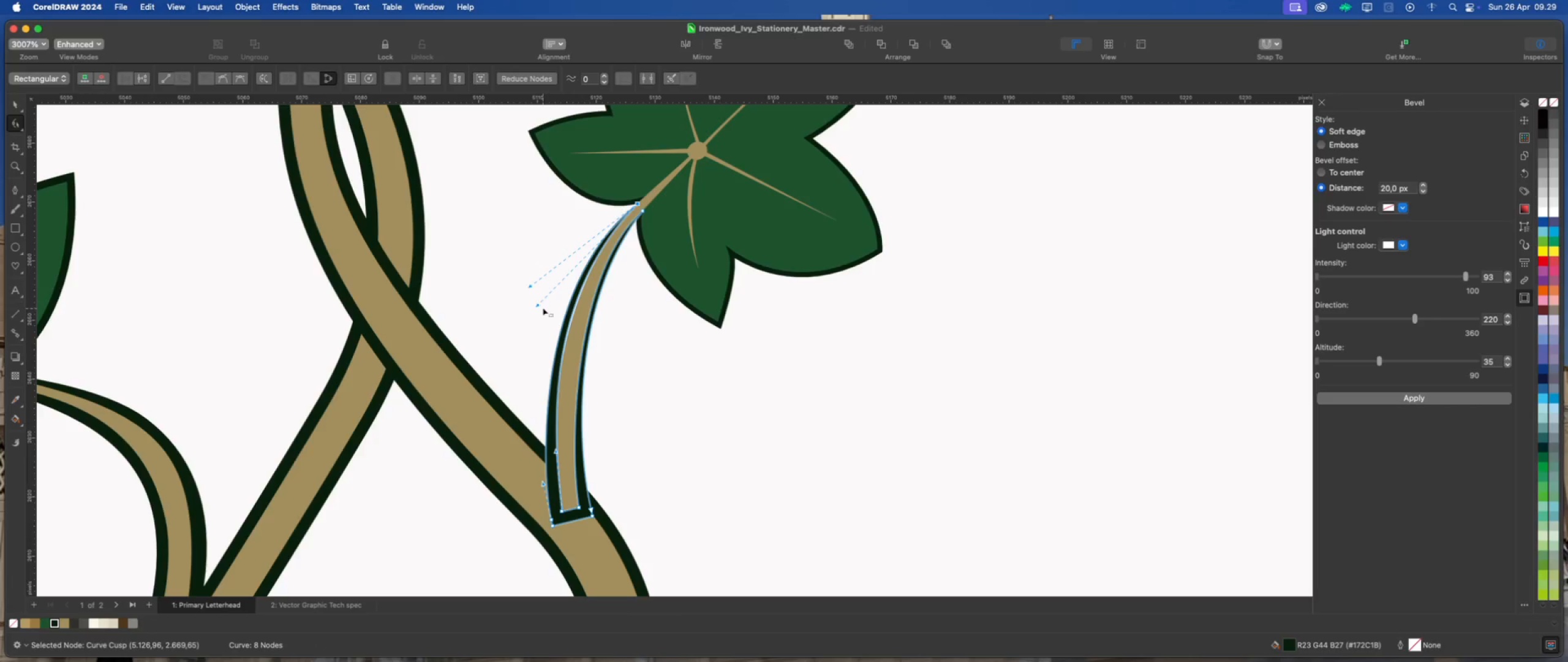 
left_click_drag(start_coordinate=[537, 304], to_coordinate=[541, 302])
 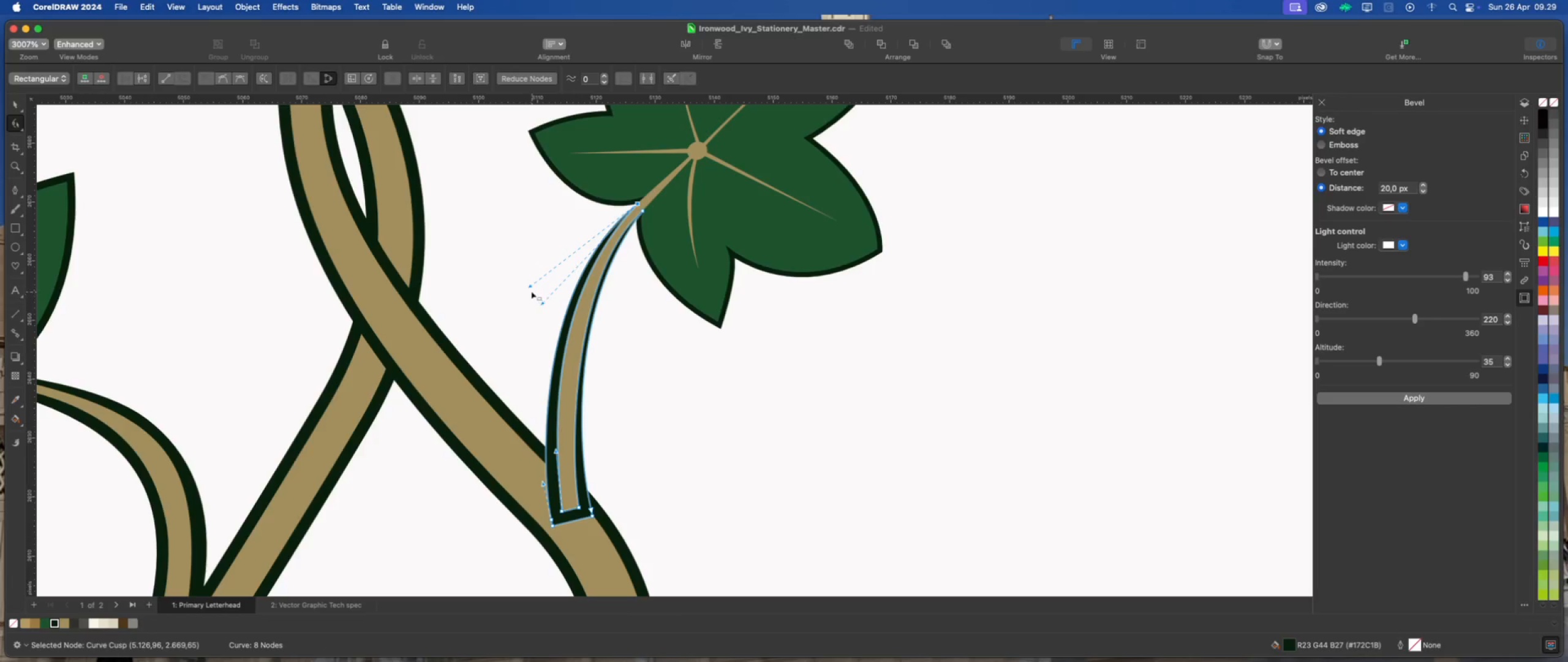 
left_click_drag(start_coordinate=[529, 286], to_coordinate=[532, 276])
 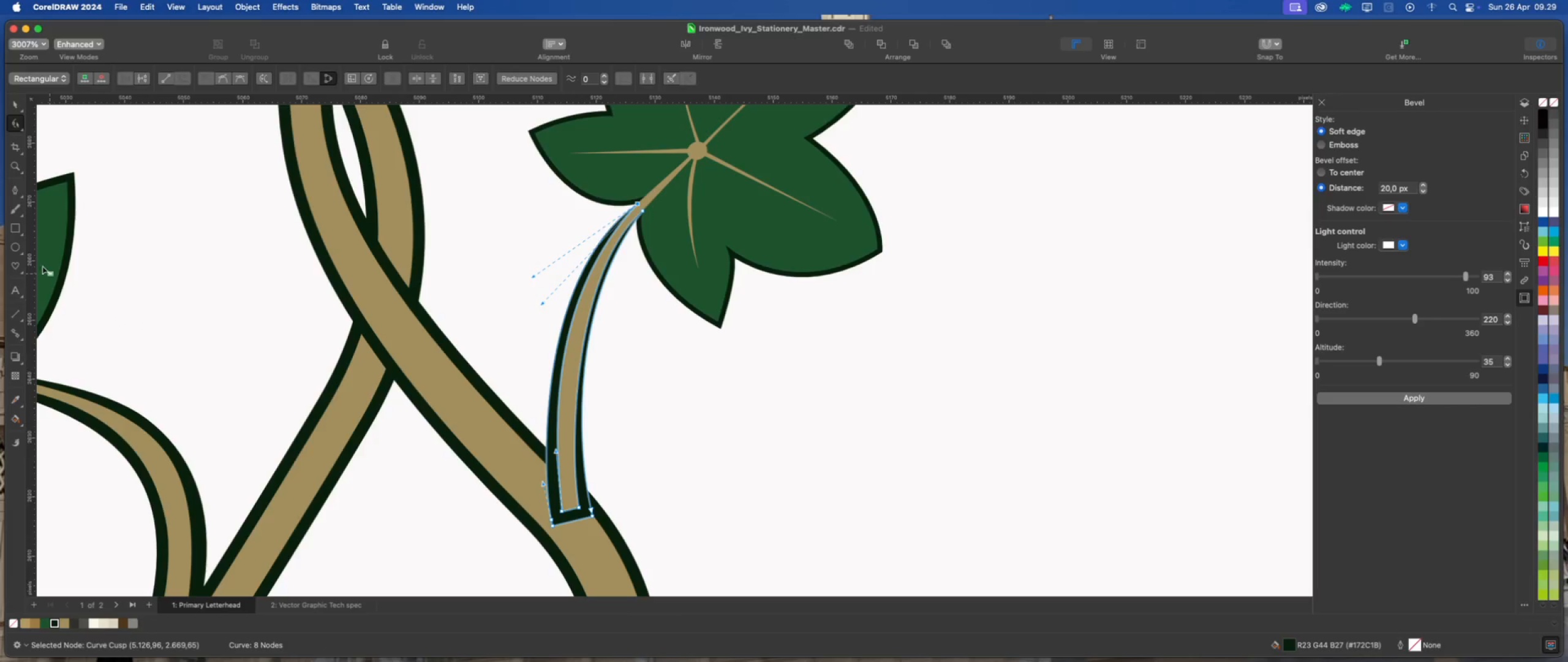 
left_click([15, 191])
 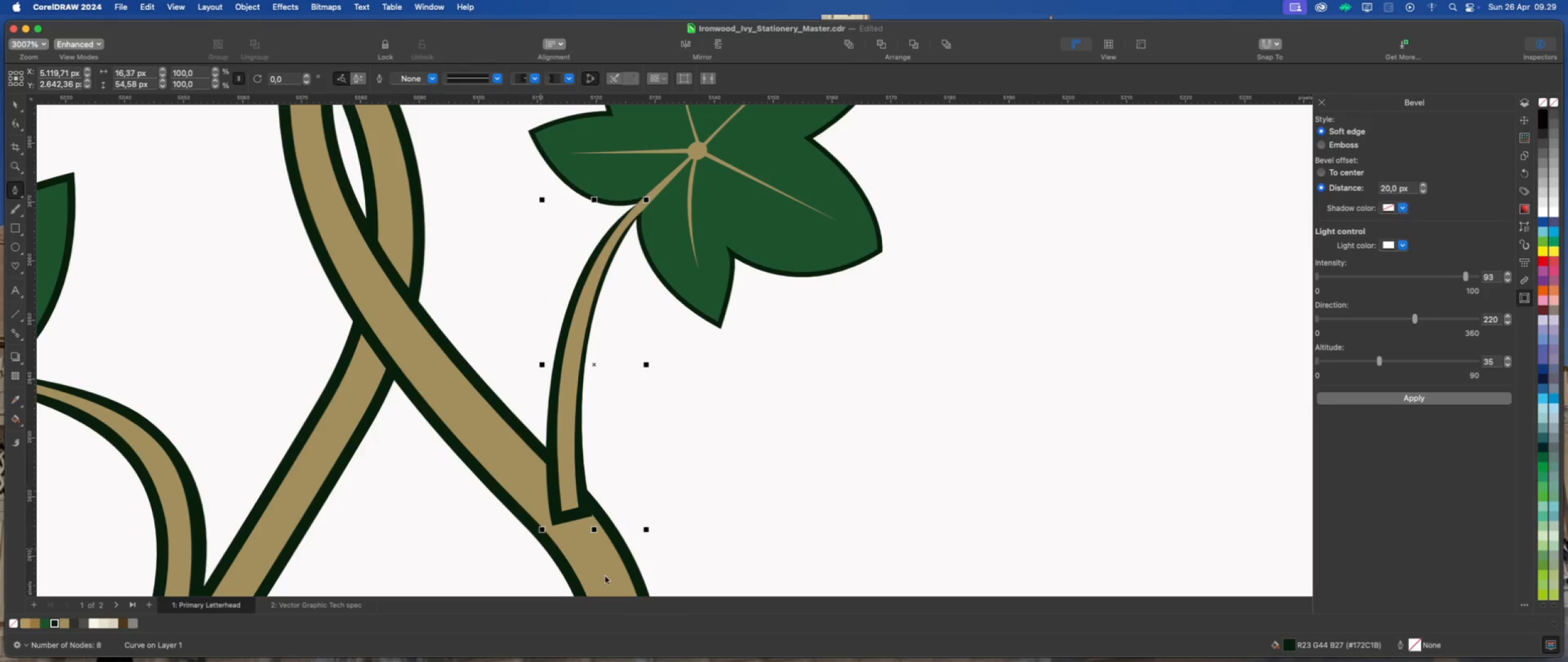 
scroll: coordinate [608, 576], scroll_direction: up, amount: 4.0
 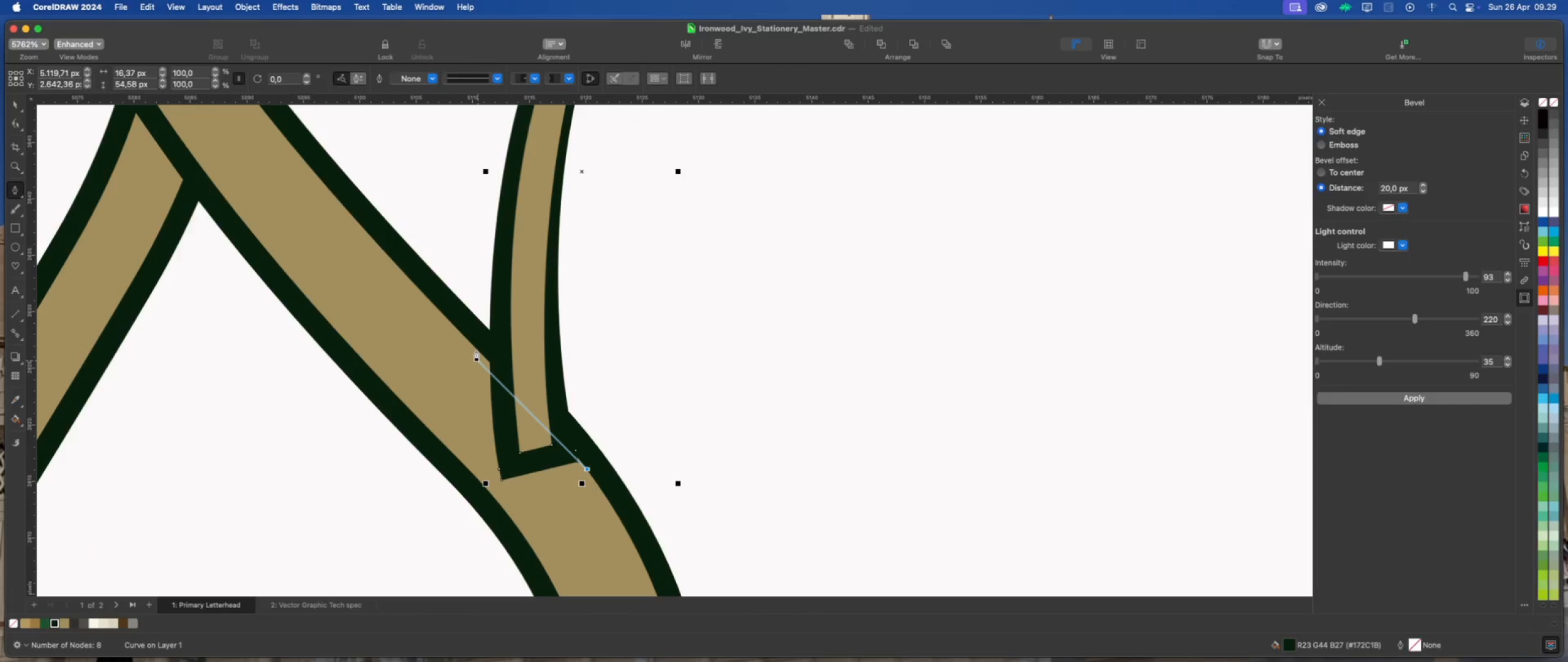 
left_click_drag(start_coordinate=[475, 346], to_coordinate=[437, 315])
 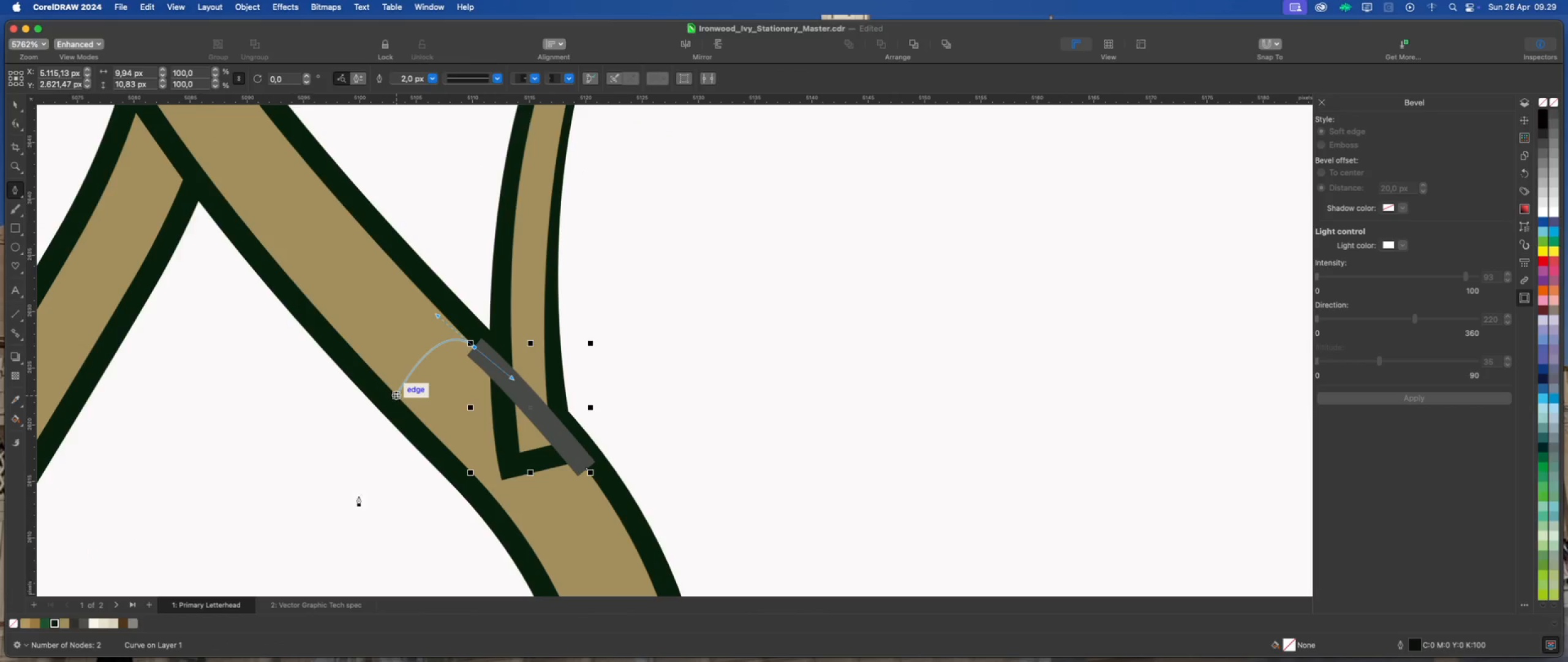 
double_click([355, 552])
 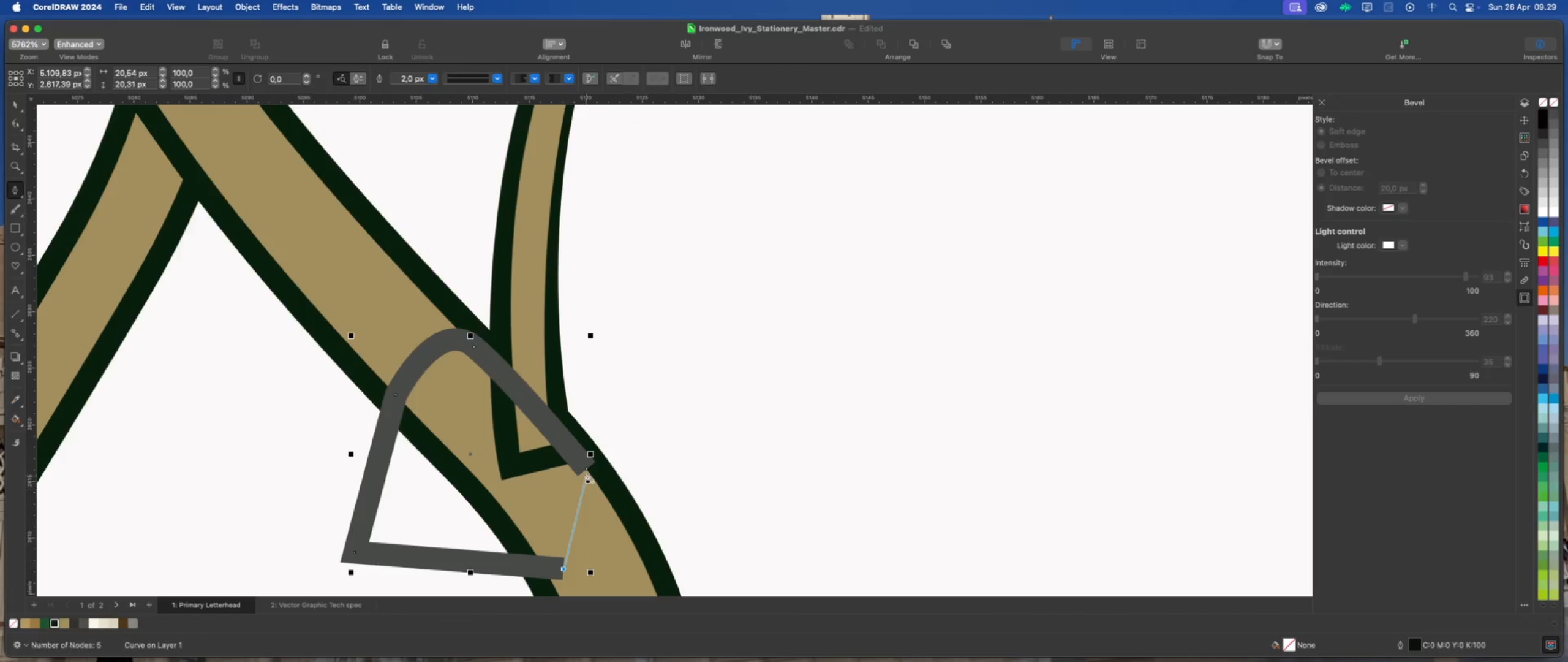 
left_click([587, 469])
 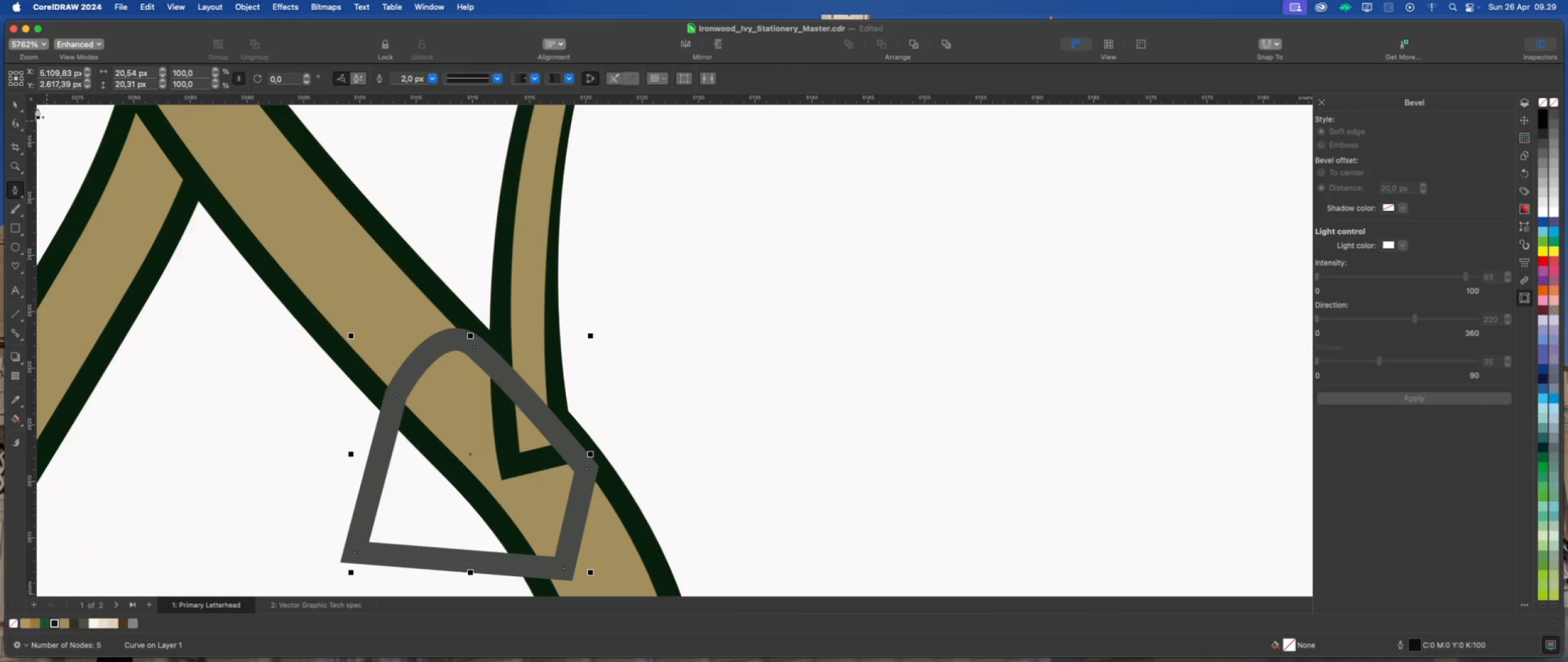 
left_click([15, 101])
 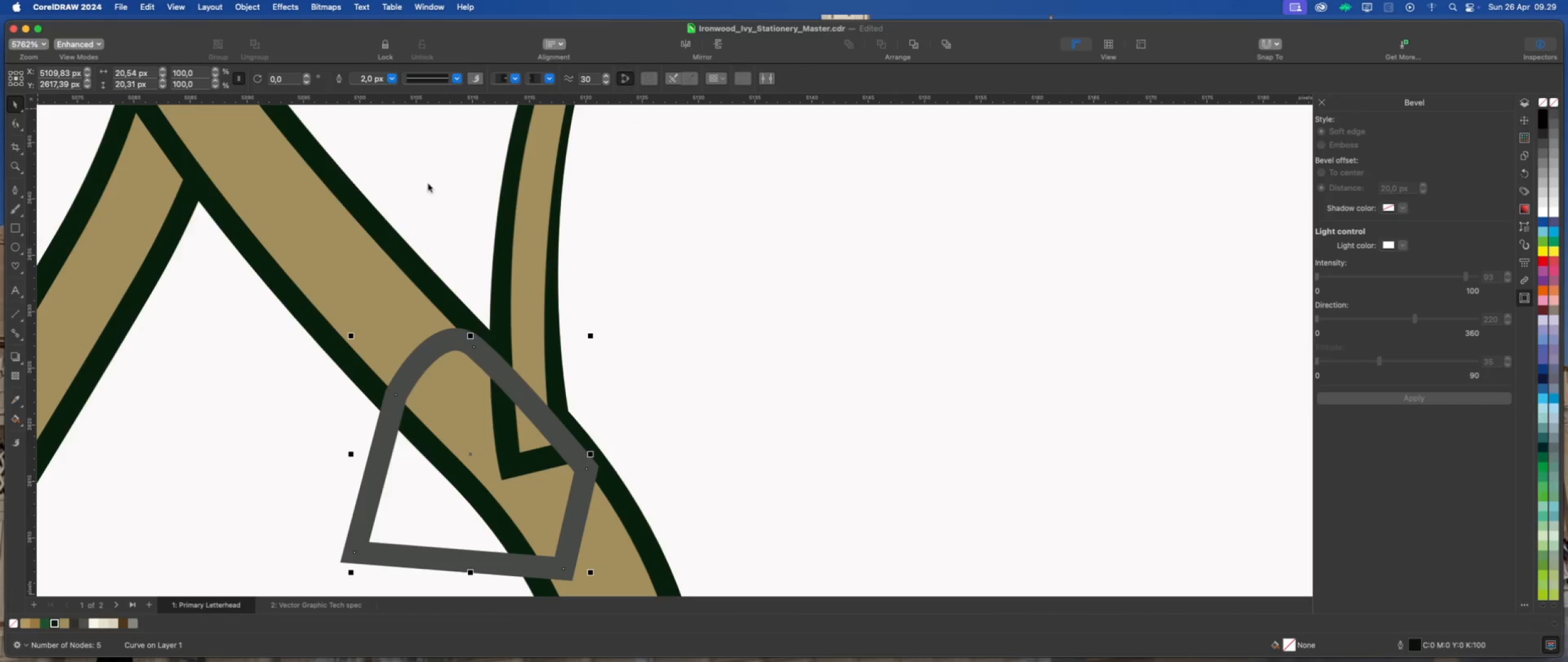 
hold_key(key=ShiftLeft, duration=0.69)
left_click([503, 218])
 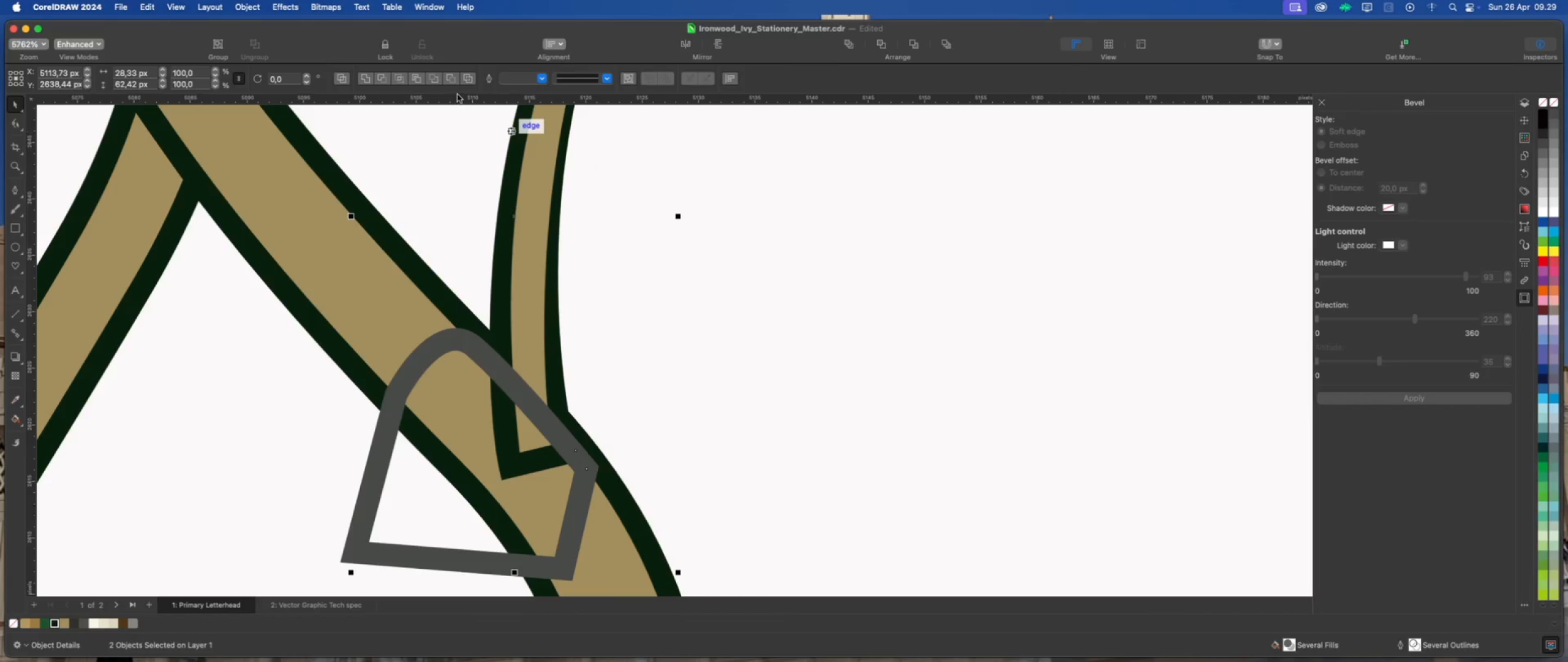 
left_click([449, 78])
 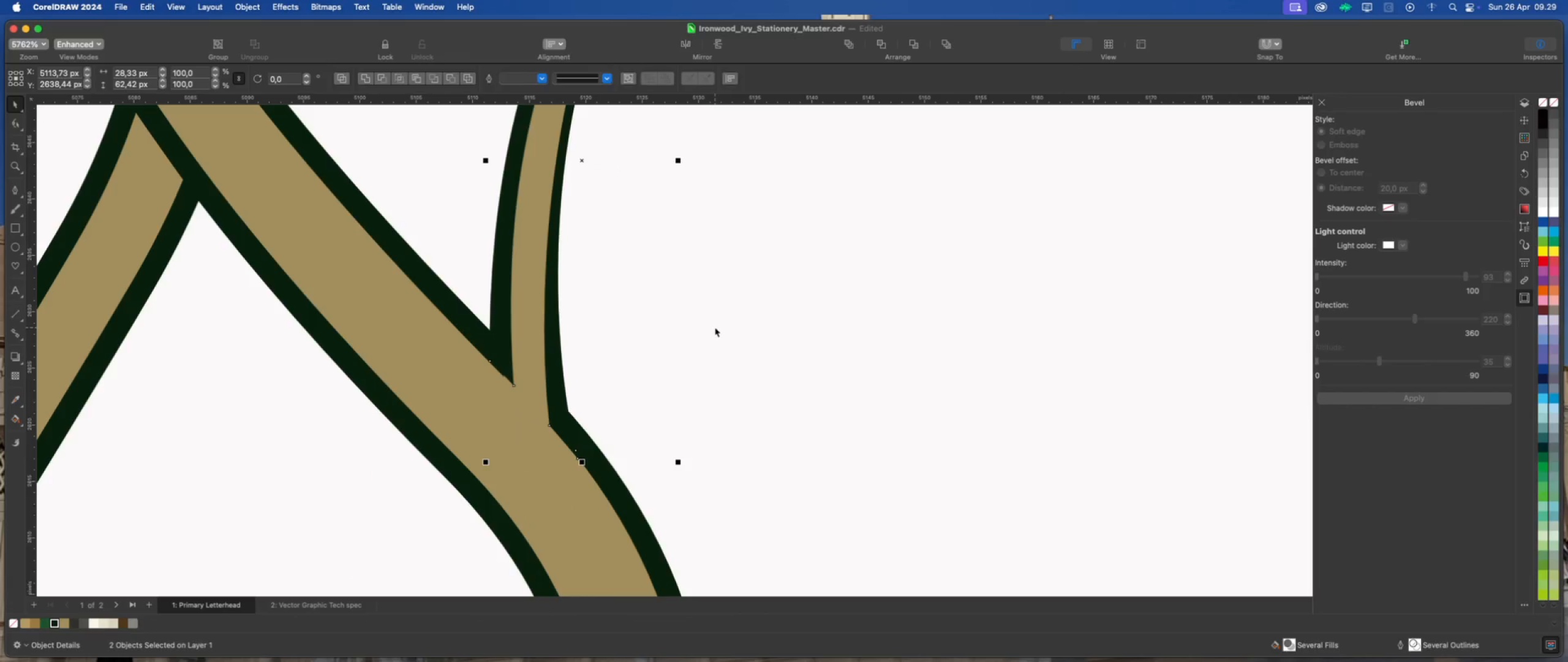 
left_click([715, 327])
 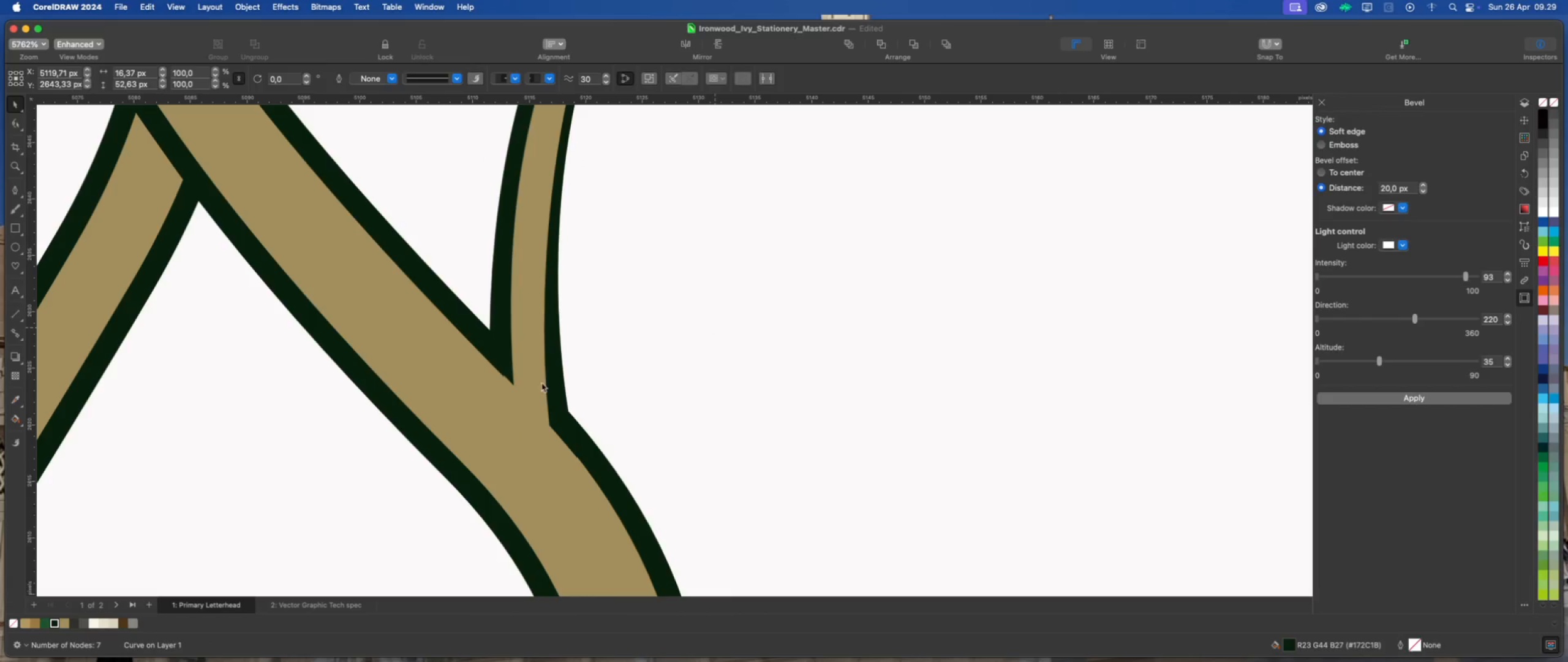 
scroll: coordinate [526, 390], scroll_direction: down, amount: 3.0
 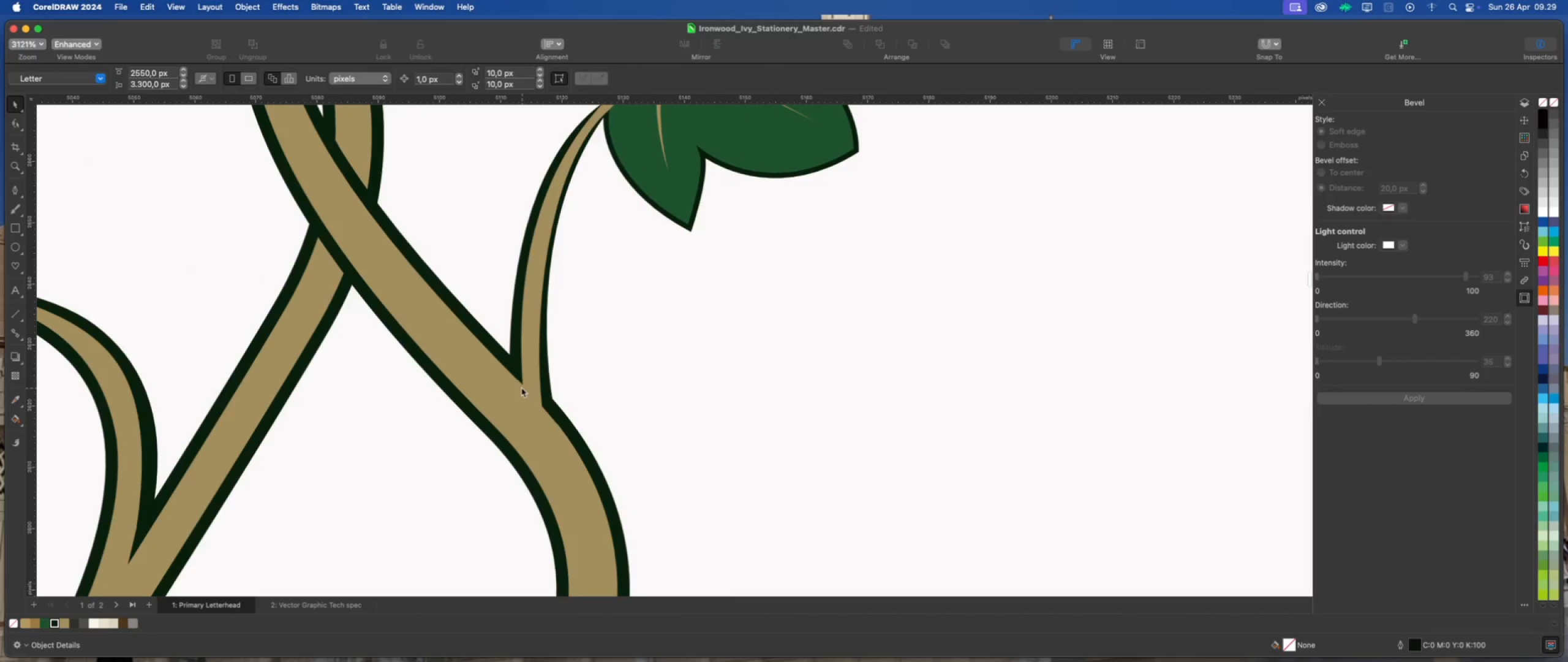 
left_click([522, 370])
 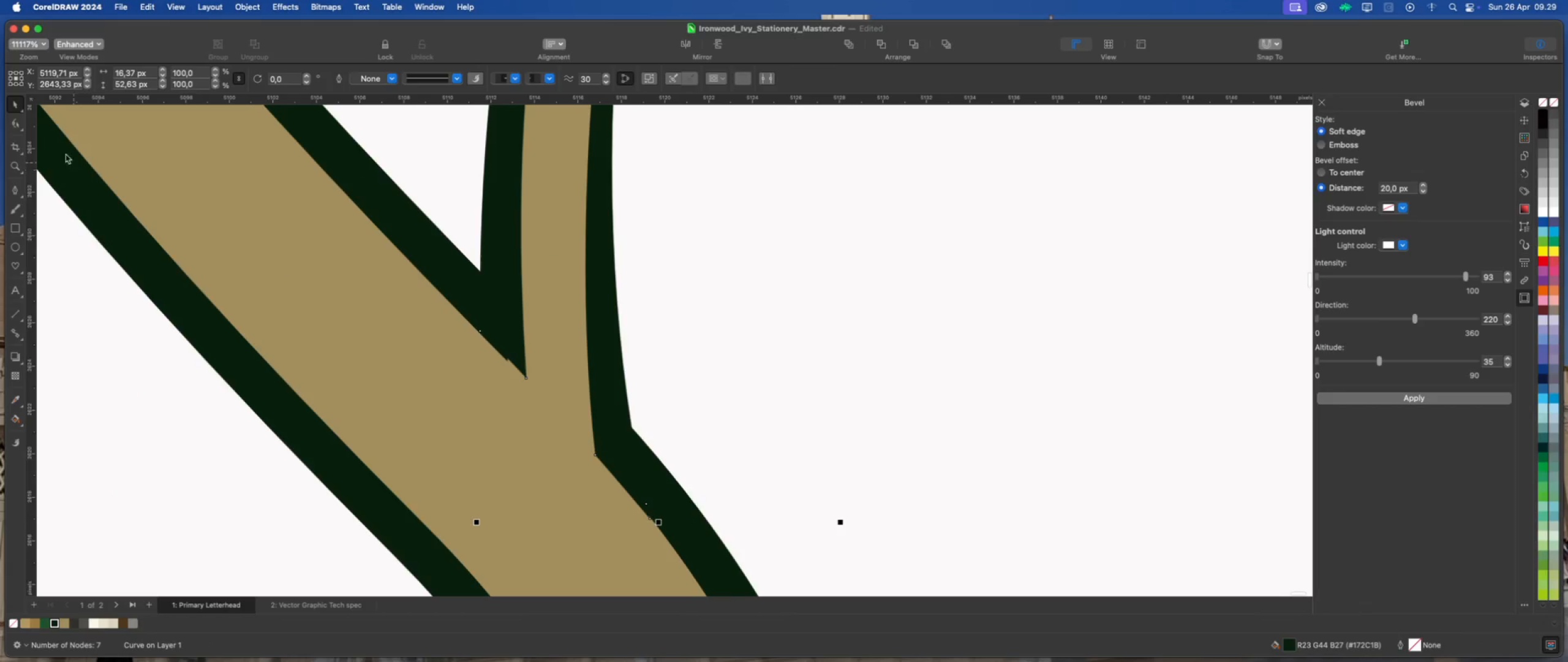 
scroll: coordinate [521, 387], scroll_direction: up, amount: 11.0
 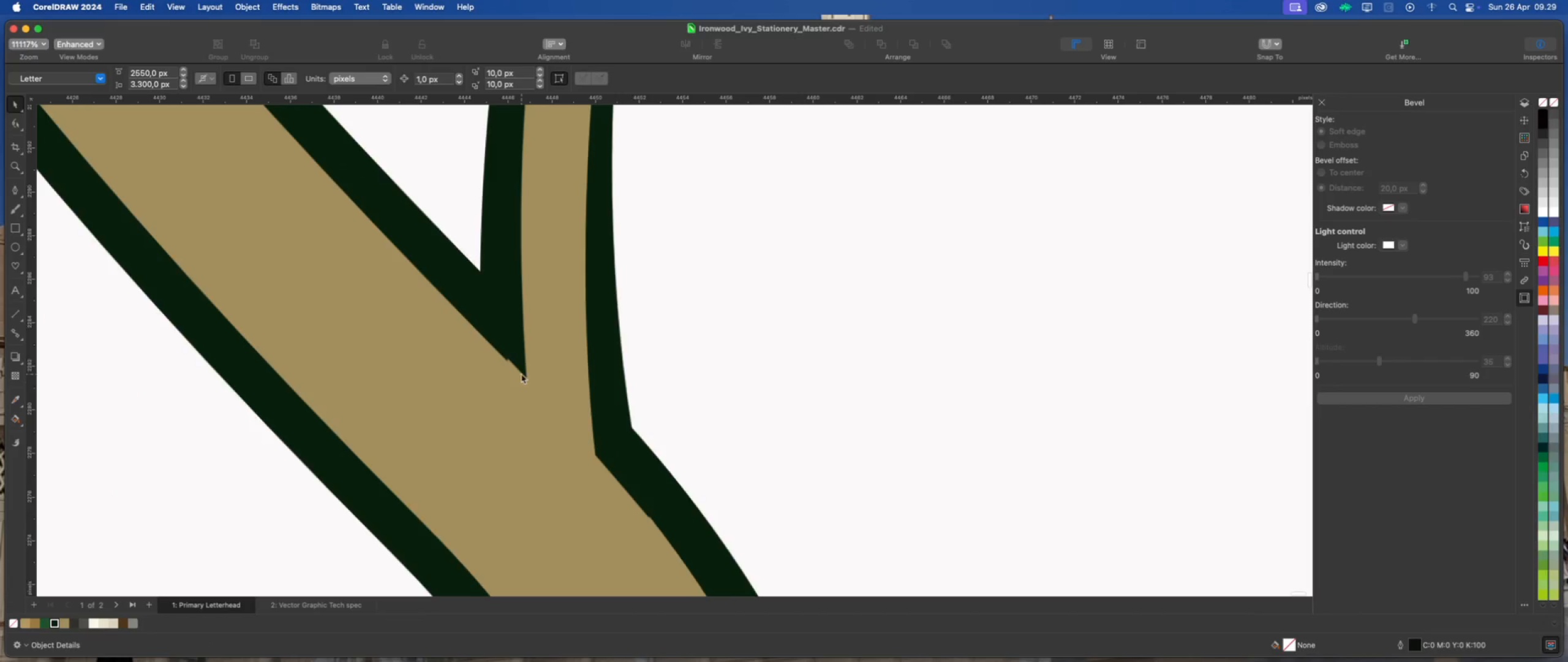 
left_click([12, 122])
 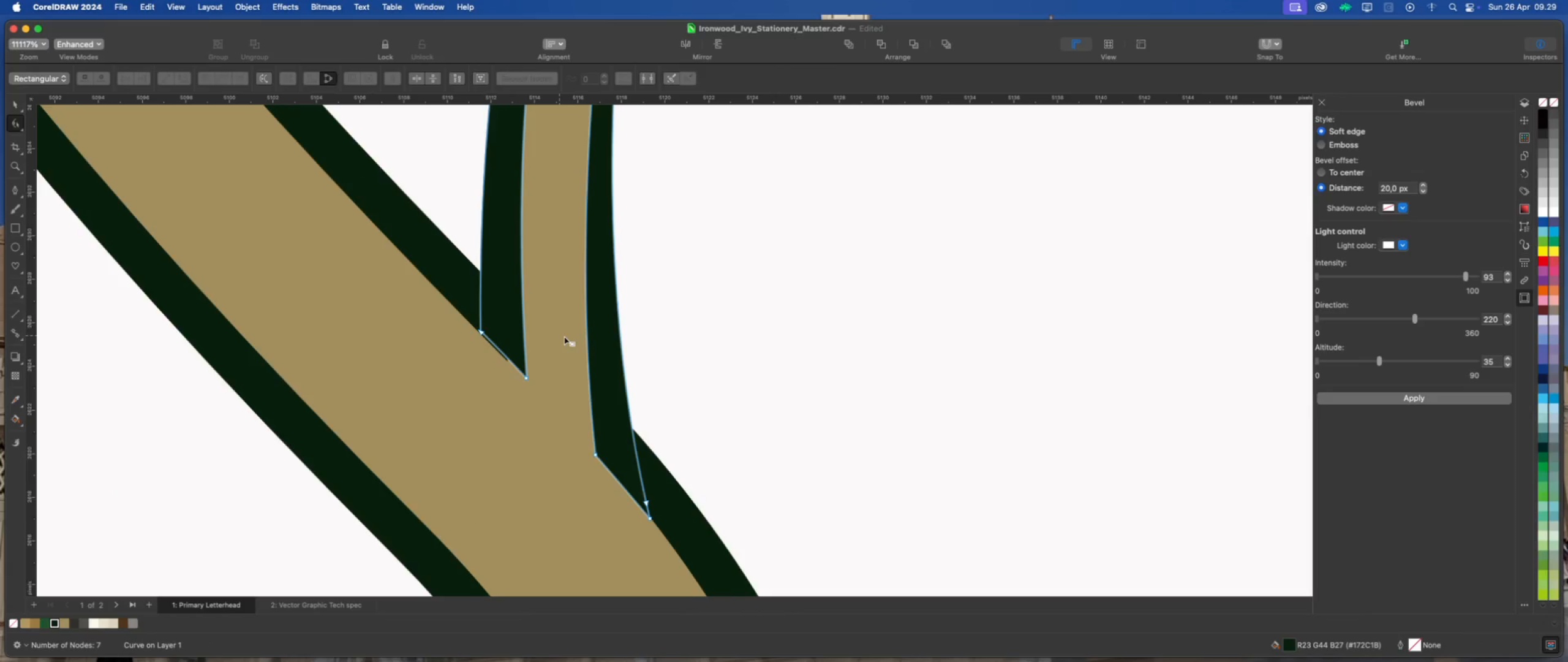 
scroll: coordinate [559, 342], scroll_direction: up, amount: 4.0
 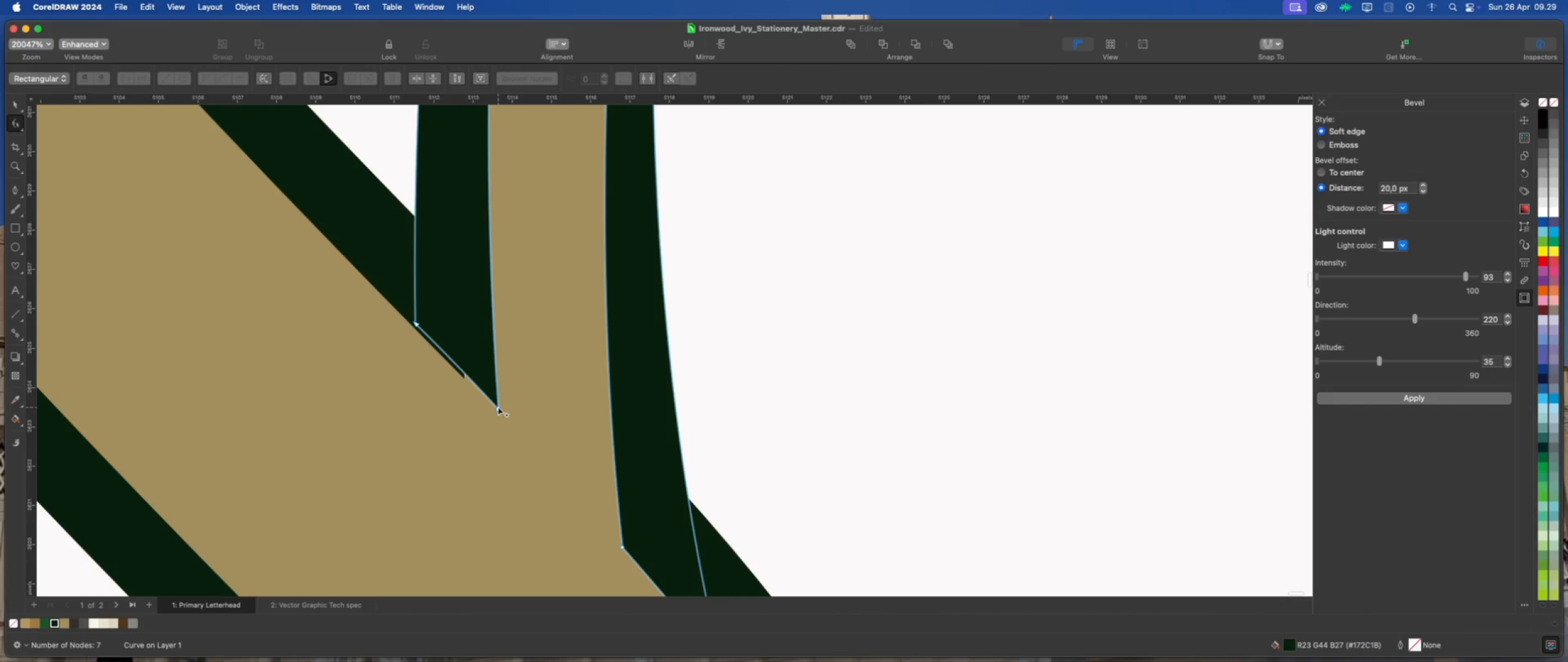 
left_click_drag(start_coordinate=[498, 406], to_coordinate=[497, 414])
 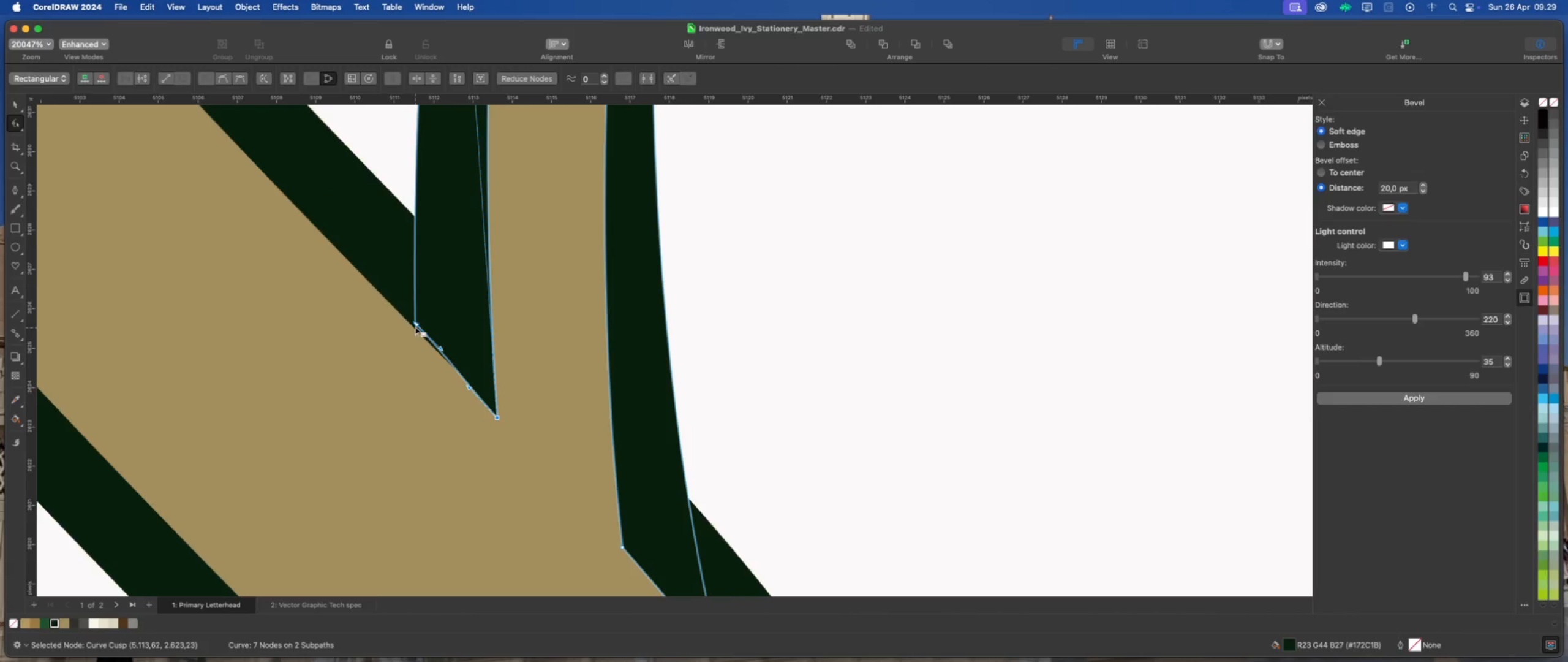 
left_click_drag(start_coordinate=[415, 324], to_coordinate=[409, 321])
 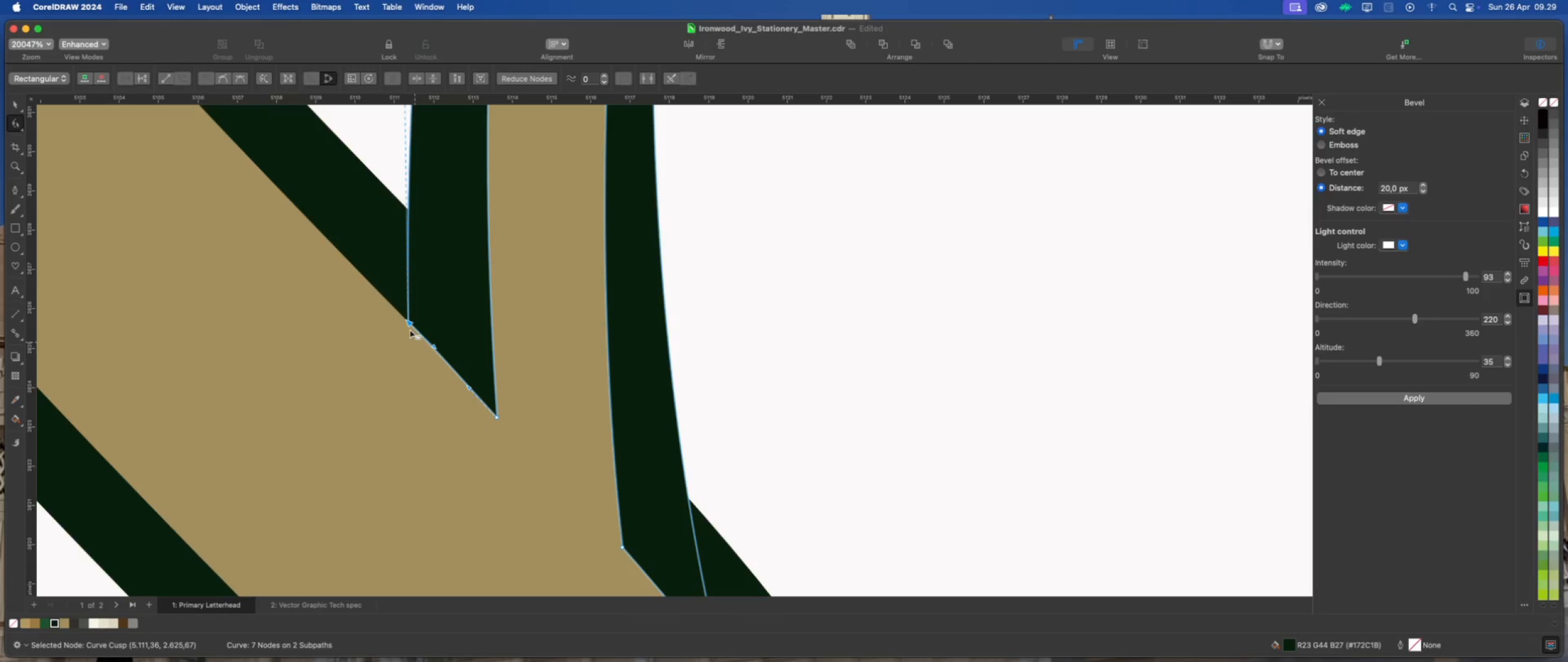 
left_click_drag(start_coordinate=[406, 322], to_coordinate=[424, 338])
 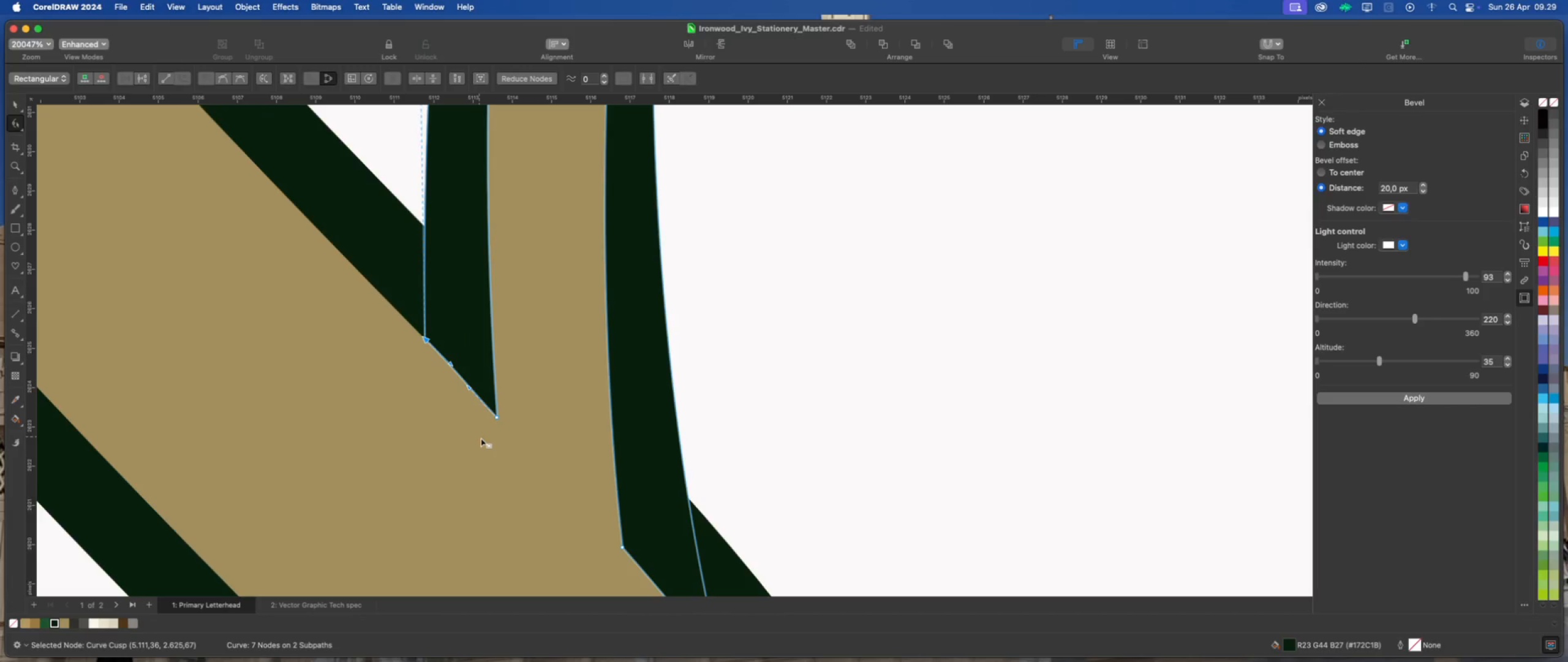 
scroll: coordinate [481, 432], scroll_direction: down, amount: 14.0
 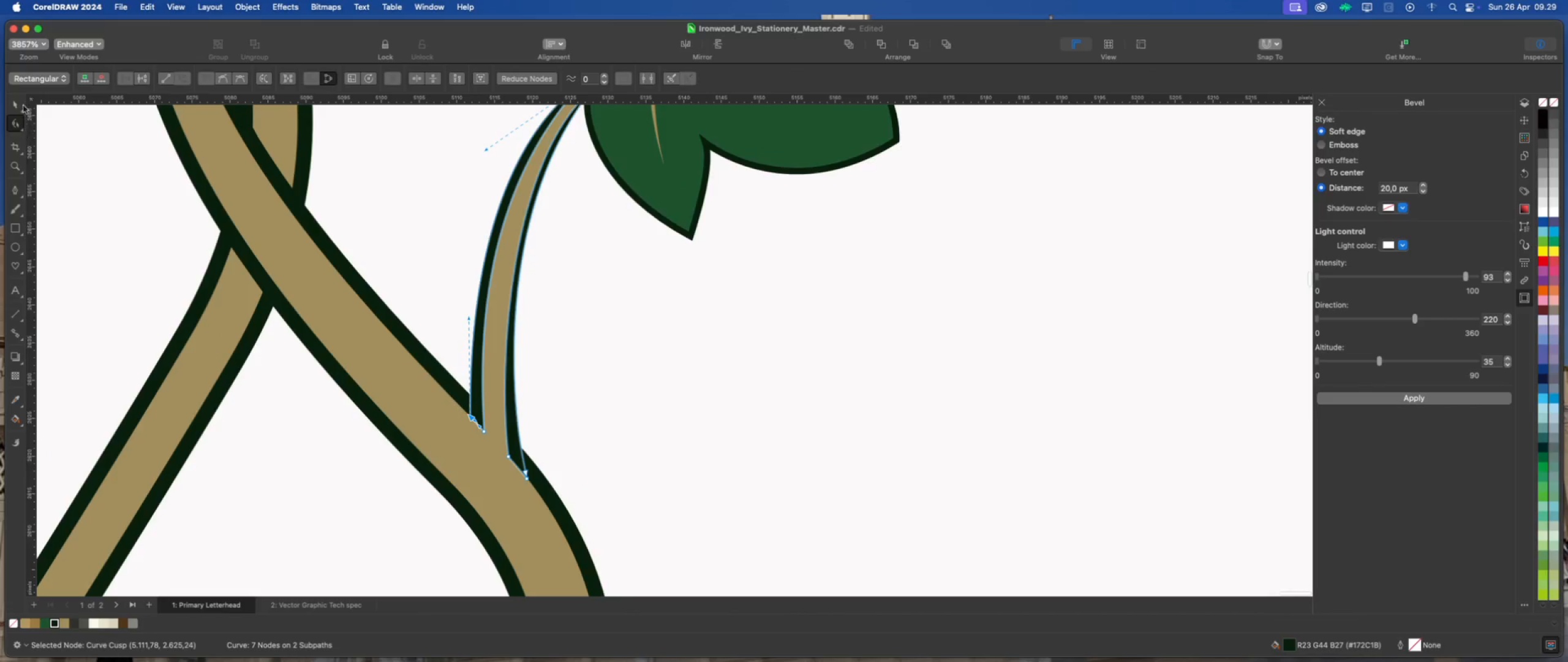 
left_click([18, 101])
 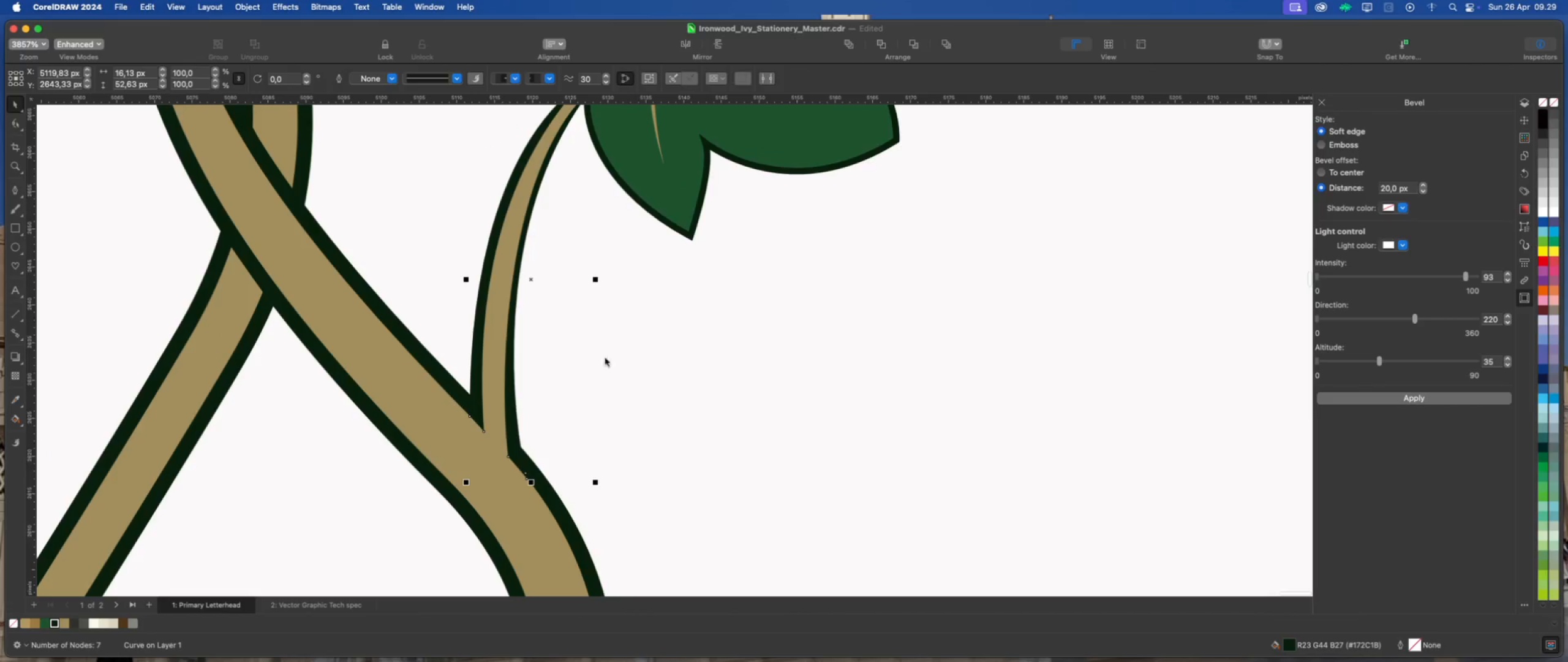 
left_click([696, 362])
 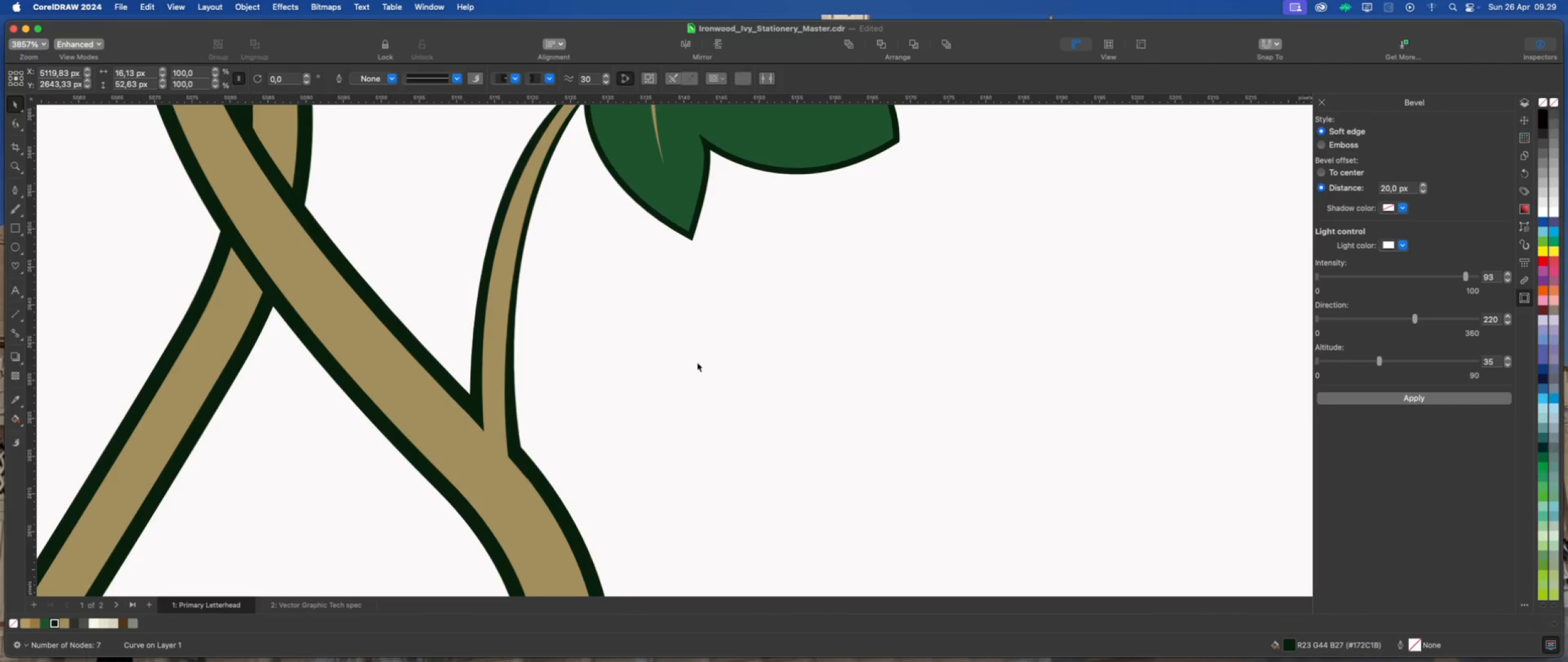 
left_click([763, 363])
 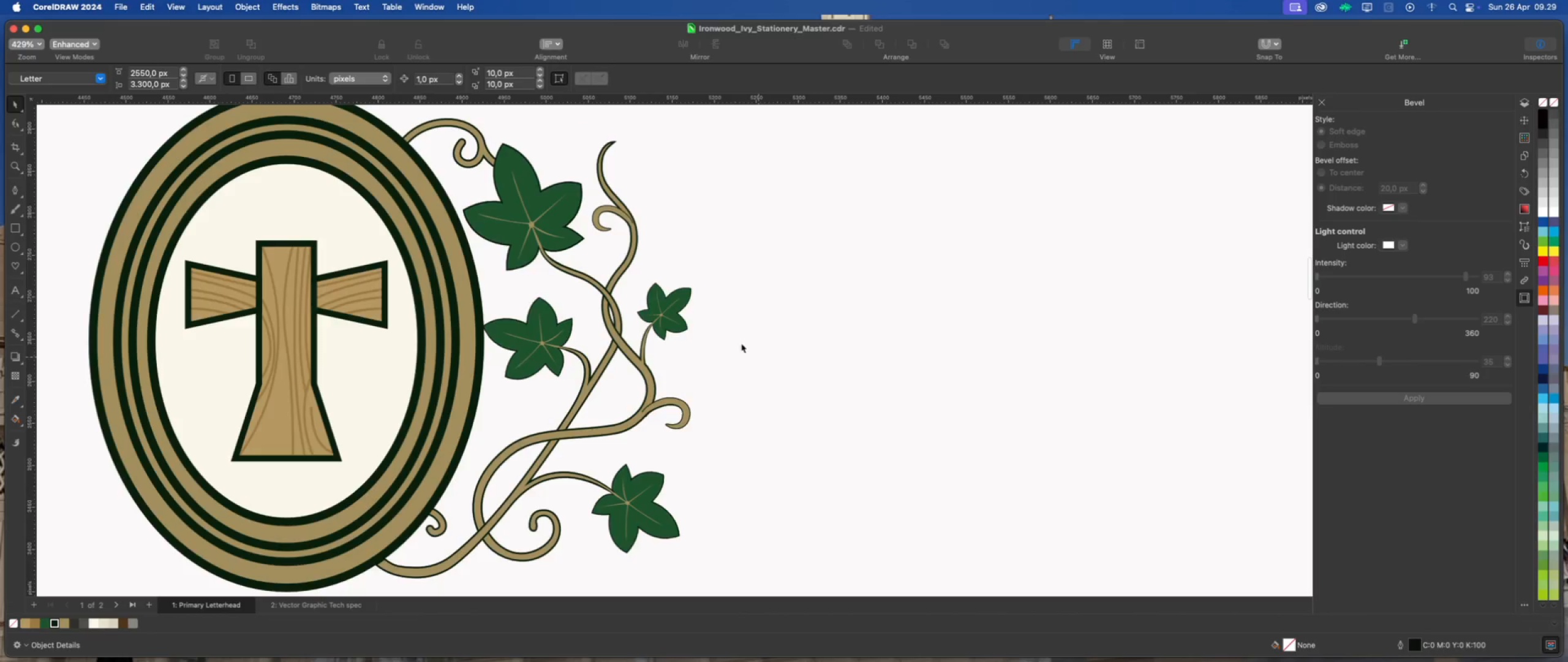 
scroll: coordinate [733, 340], scroll_direction: down, amount: 22.0
 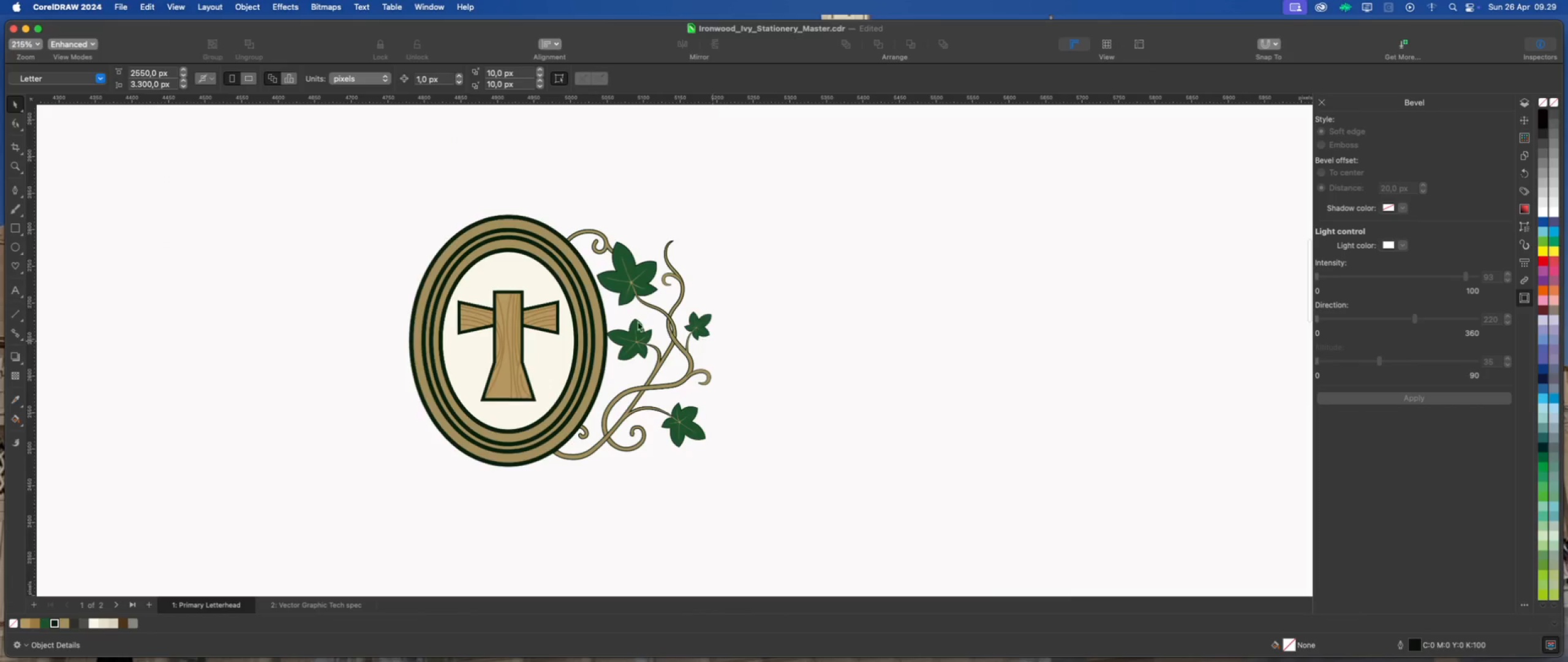 
scroll: coordinate [603, 315], scroll_direction: up, amount: 2.0
 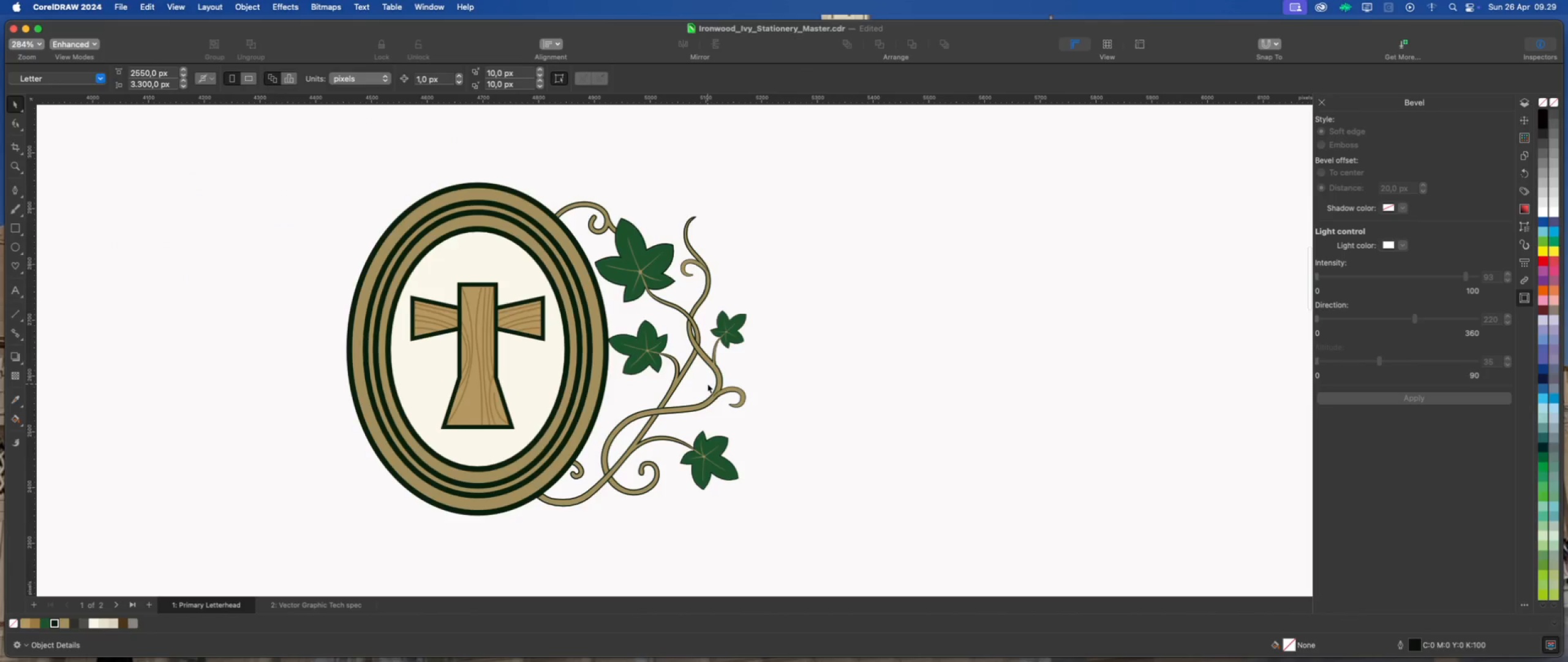 
scroll: coordinate [560, 394], scroll_direction: none, amount: 0.0
 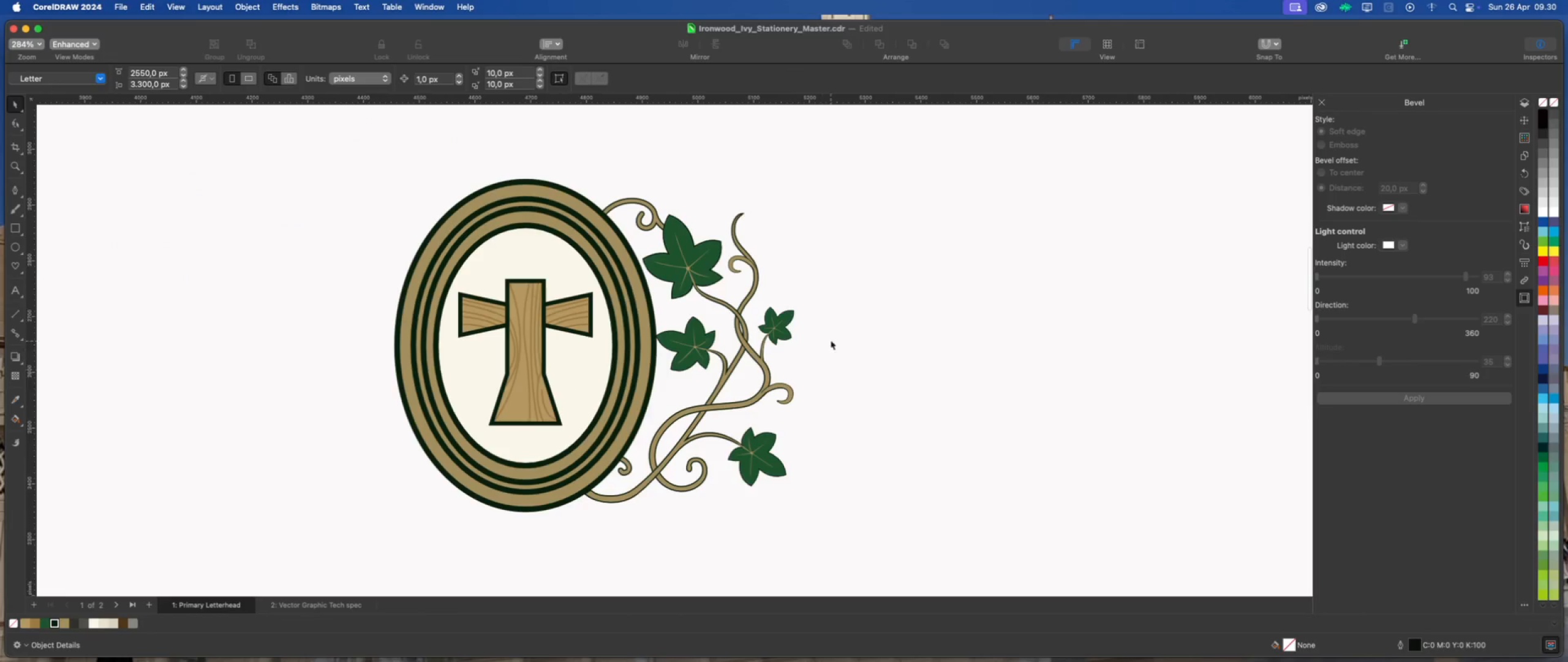 
left_click([831, 340])
 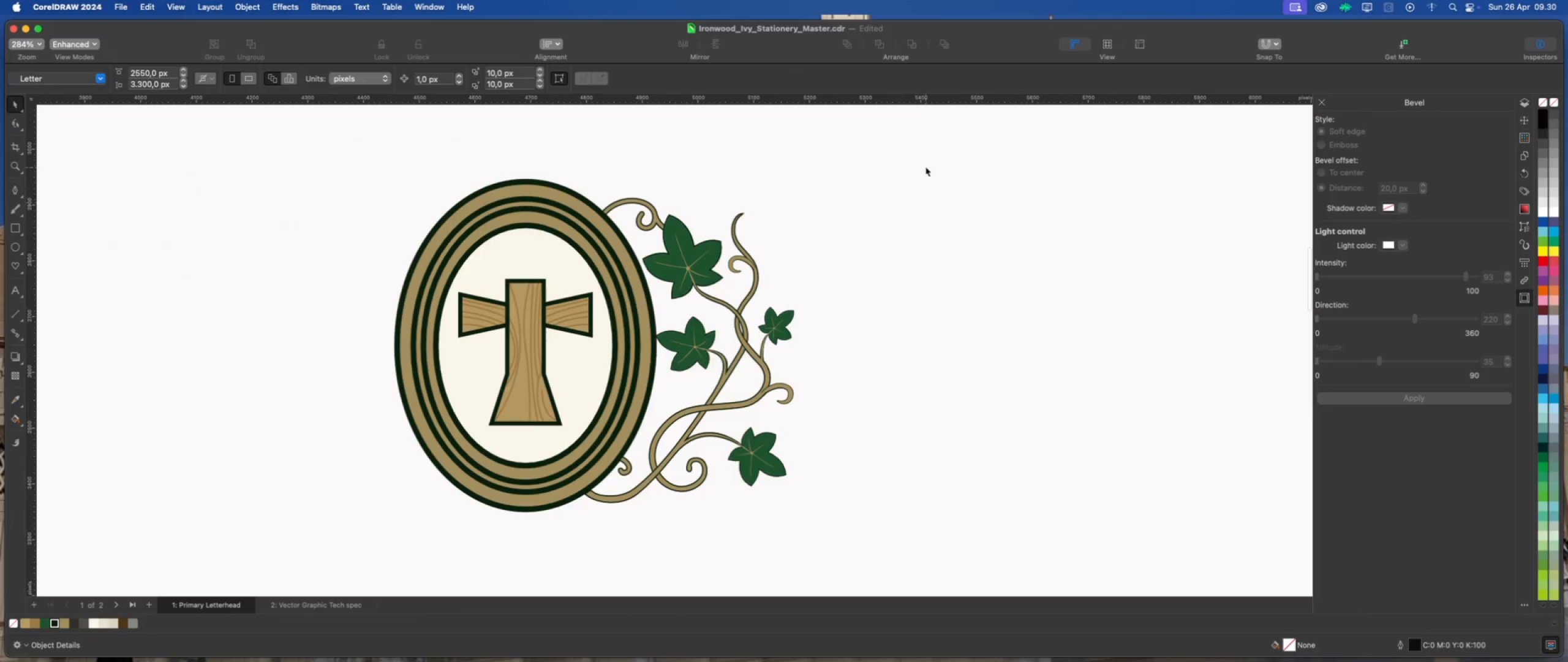 
left_click_drag(start_coordinate=[926, 167], to_coordinate=[561, 555])
 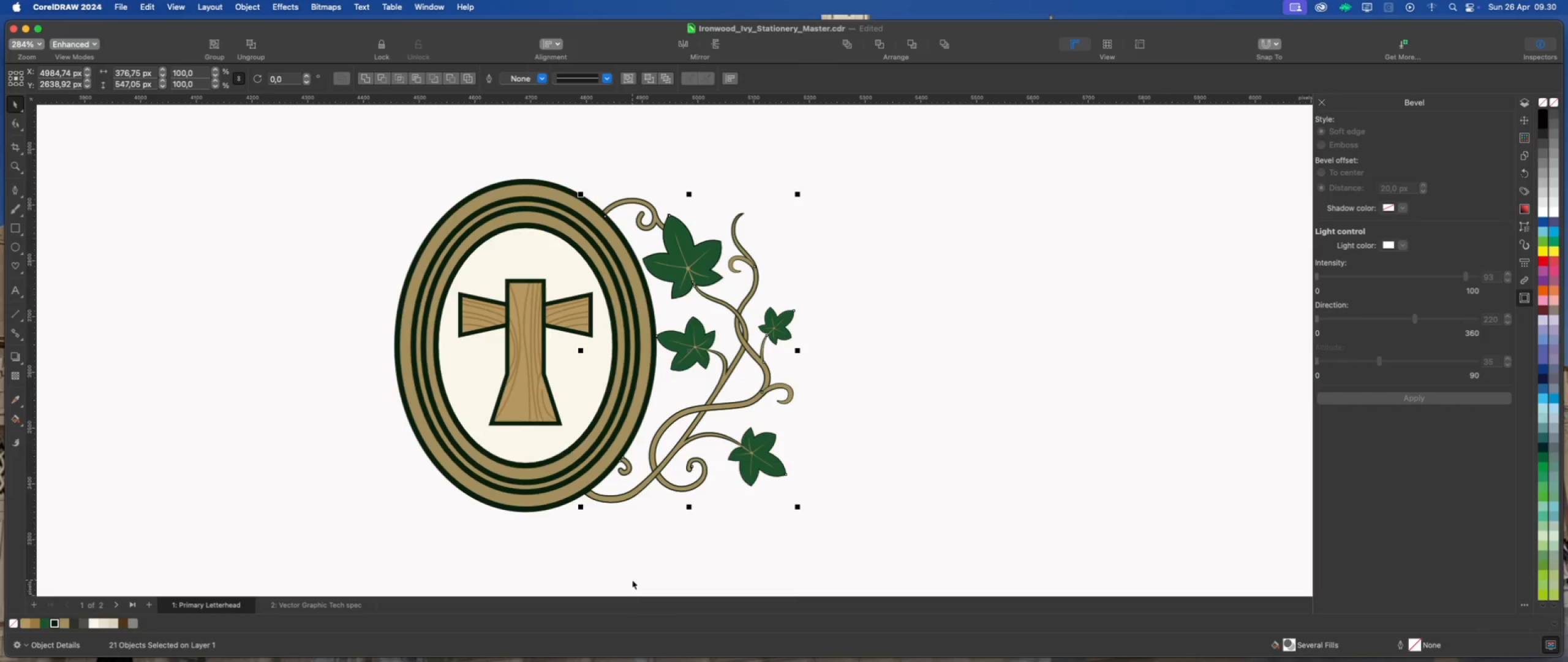 
key(Meta+G)
 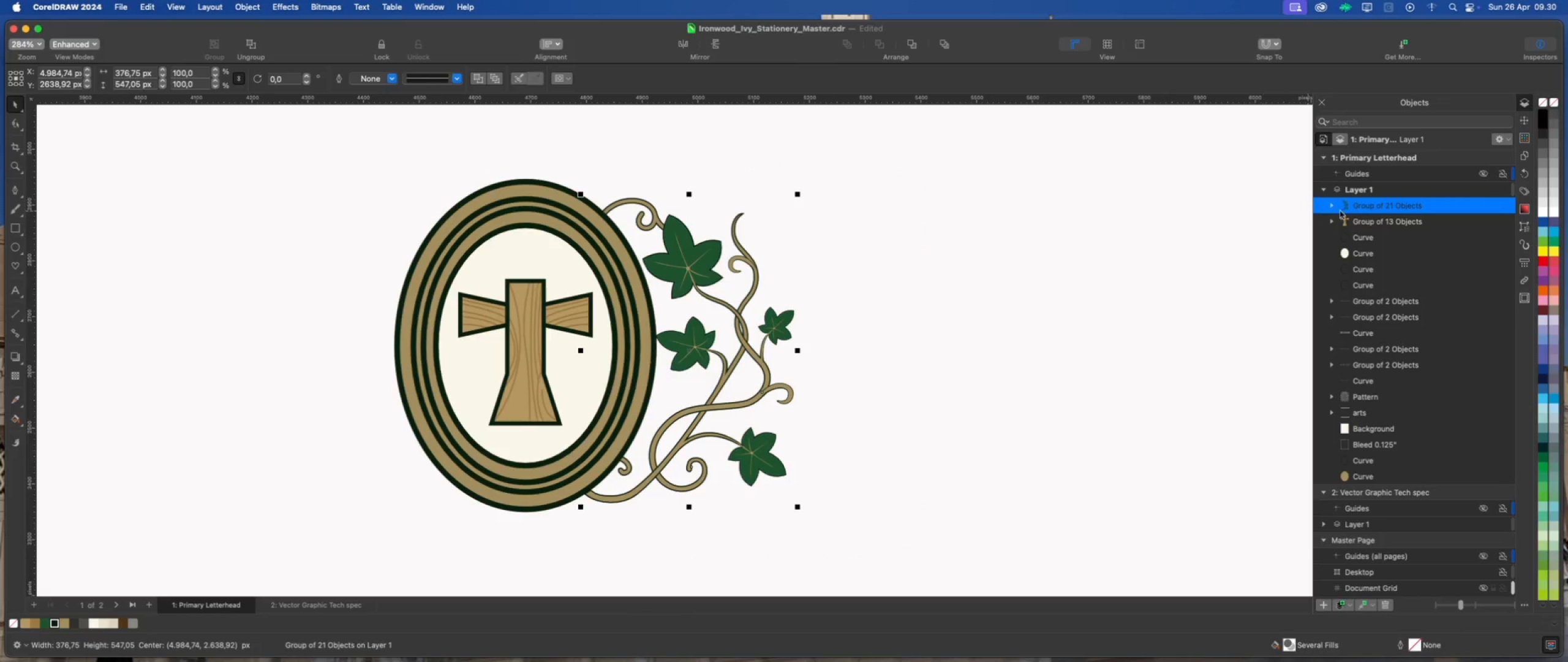 
double_click([1403, 207])
 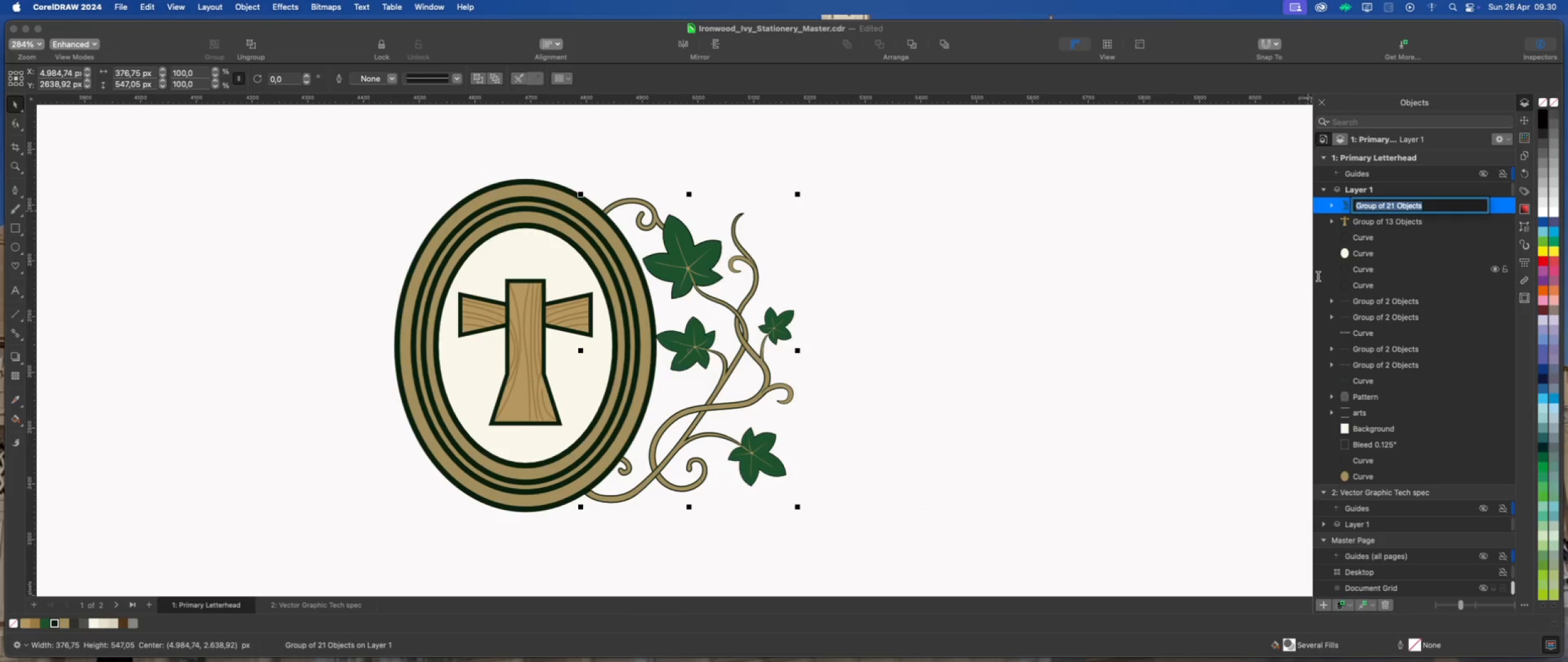 
type(leaves and root)
 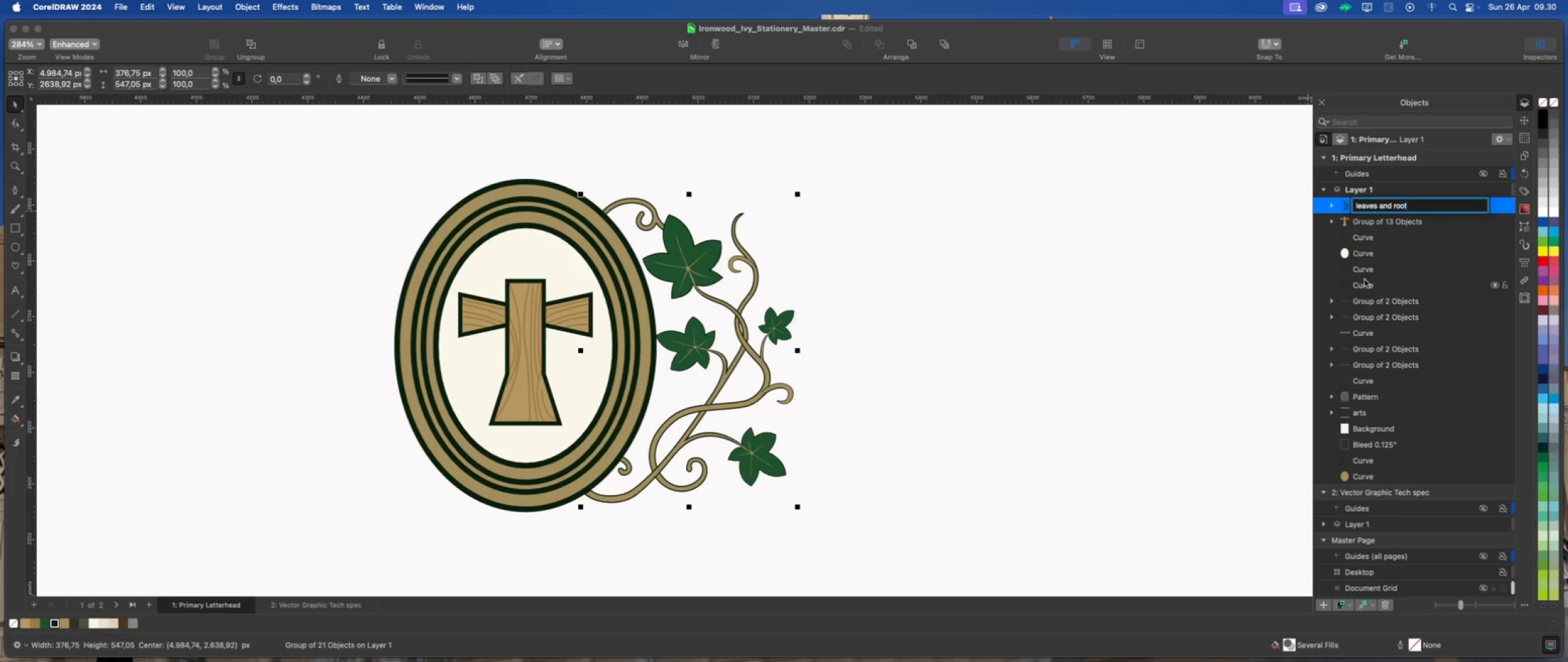 
left_click([1422, 260])
 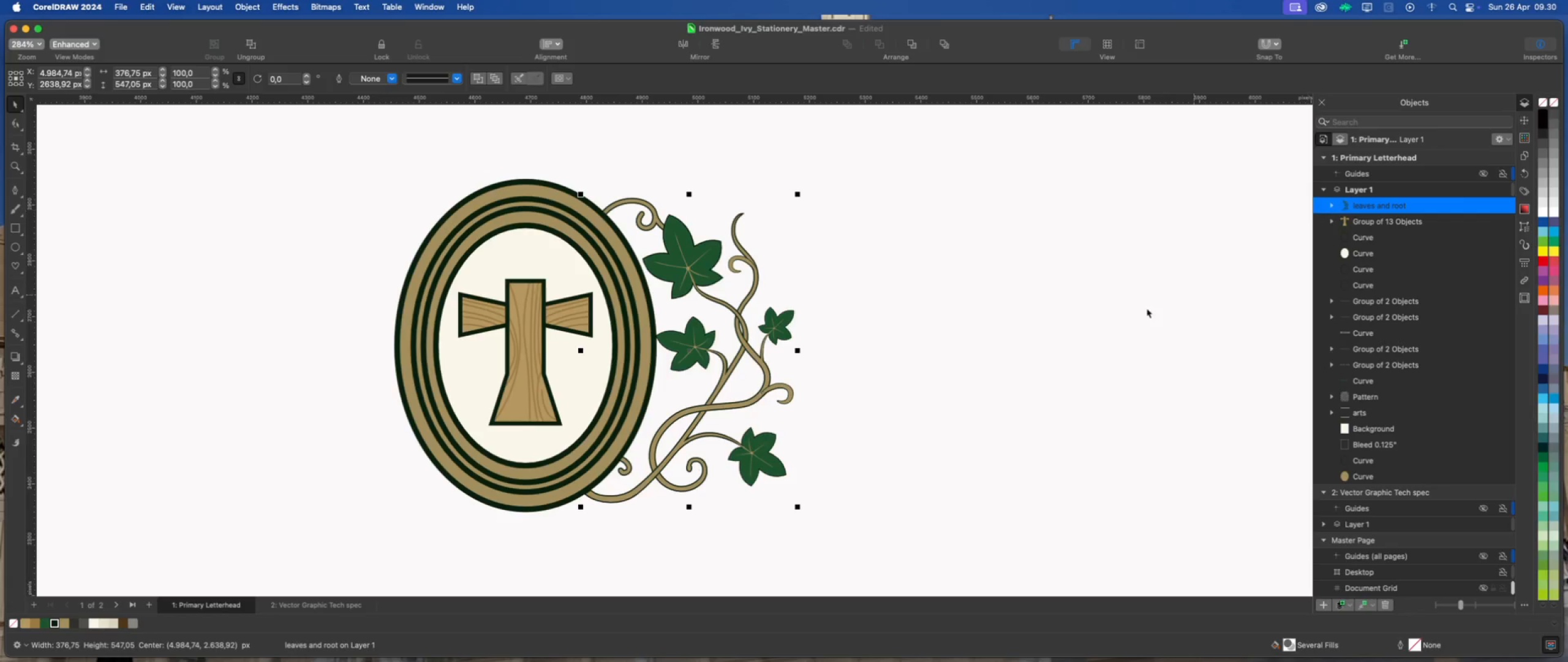 
scroll: coordinate [890, 322], scroll_direction: down, amount: 2.0
 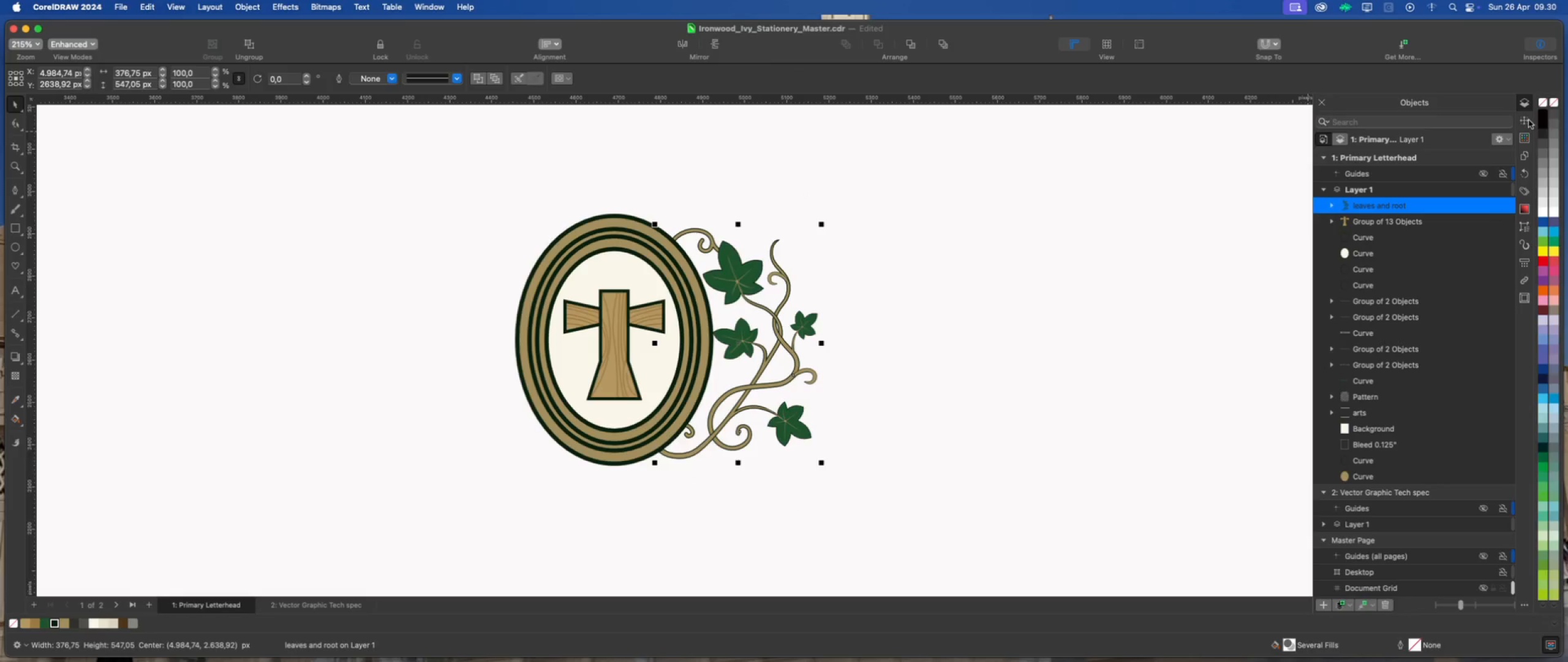 
left_click([1355, 237])
 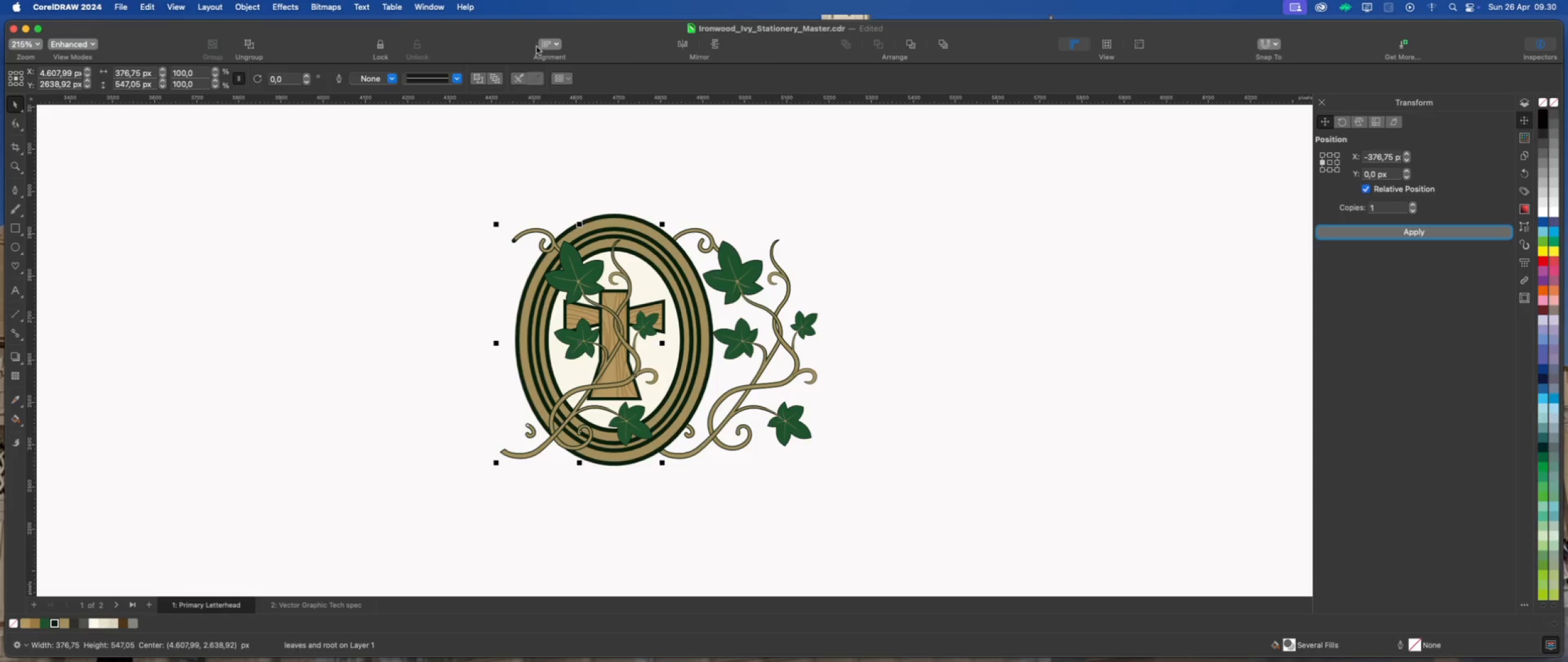 
left_click([682, 43])
 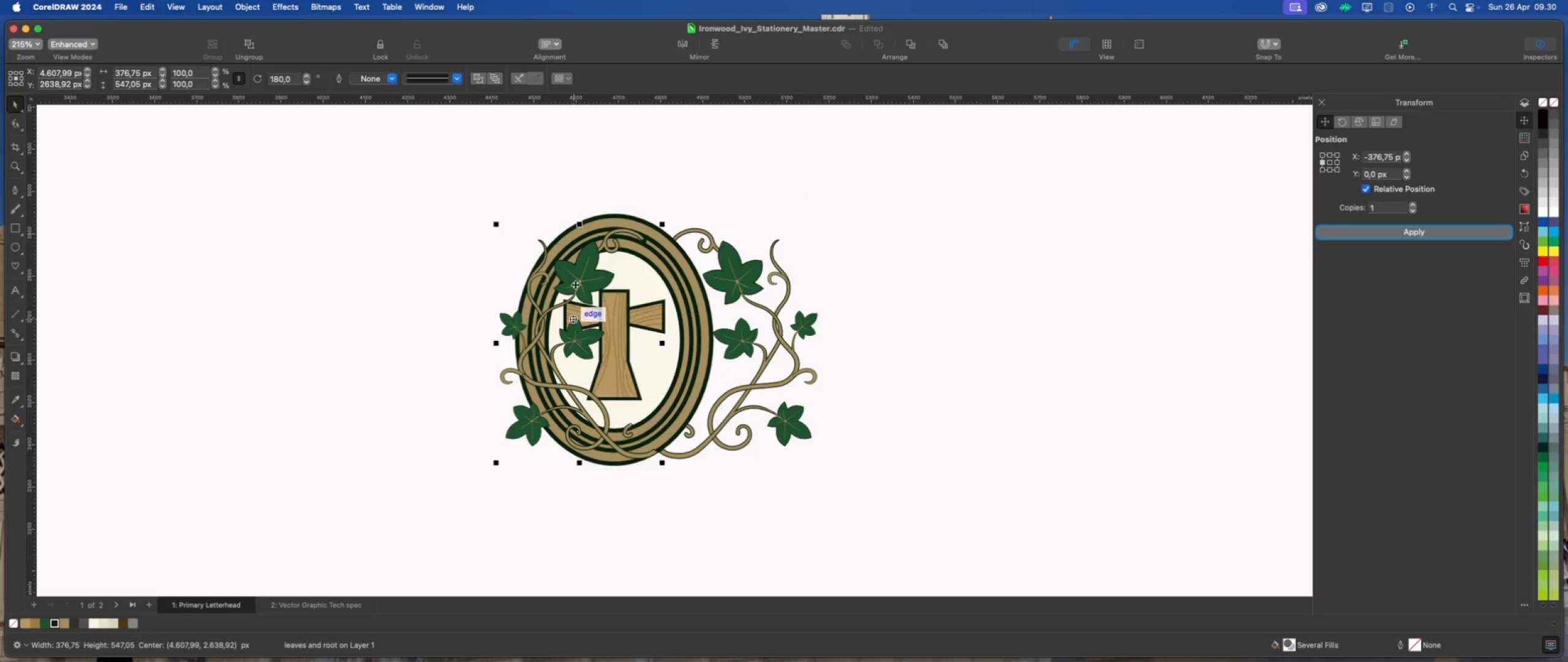 
left_click_drag(start_coordinate=[578, 280], to_coordinate=[491, 281])
 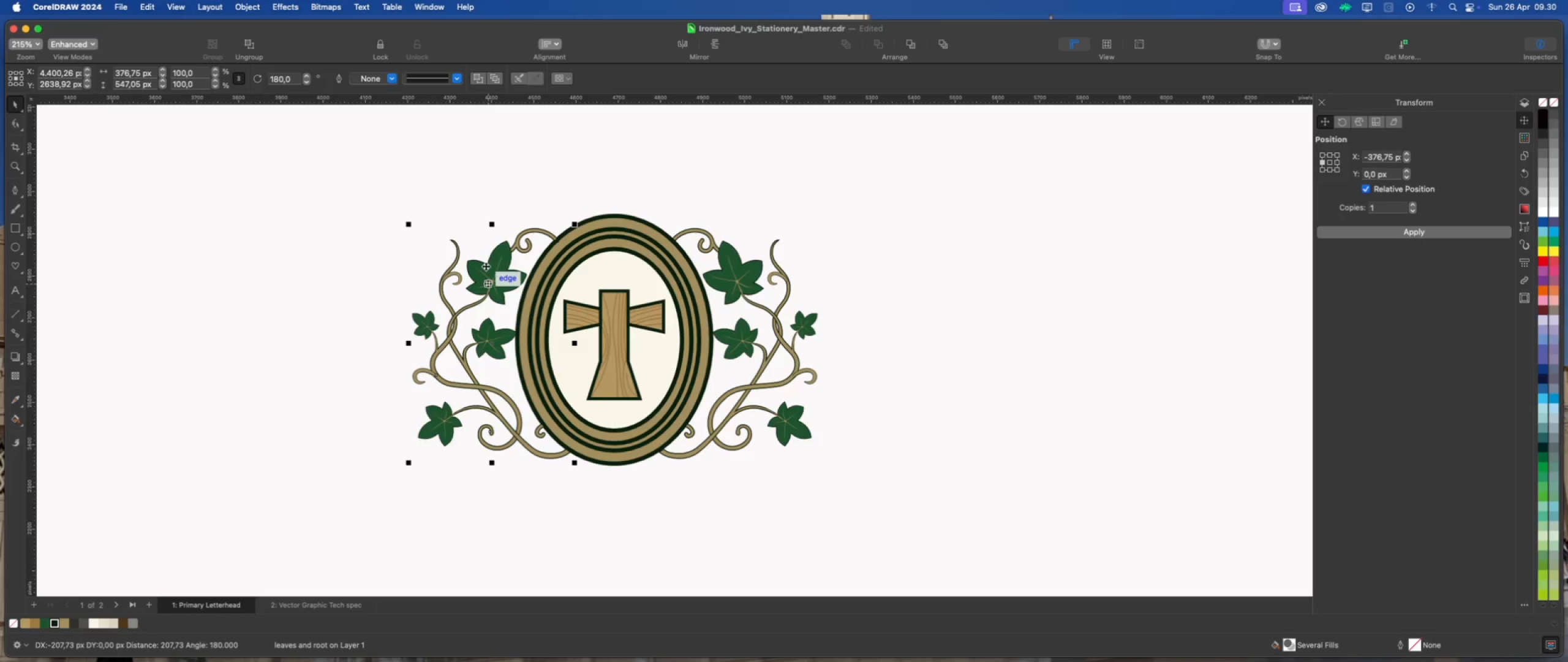 
hold_key(key=ShiftLeft, duration=1.98)
 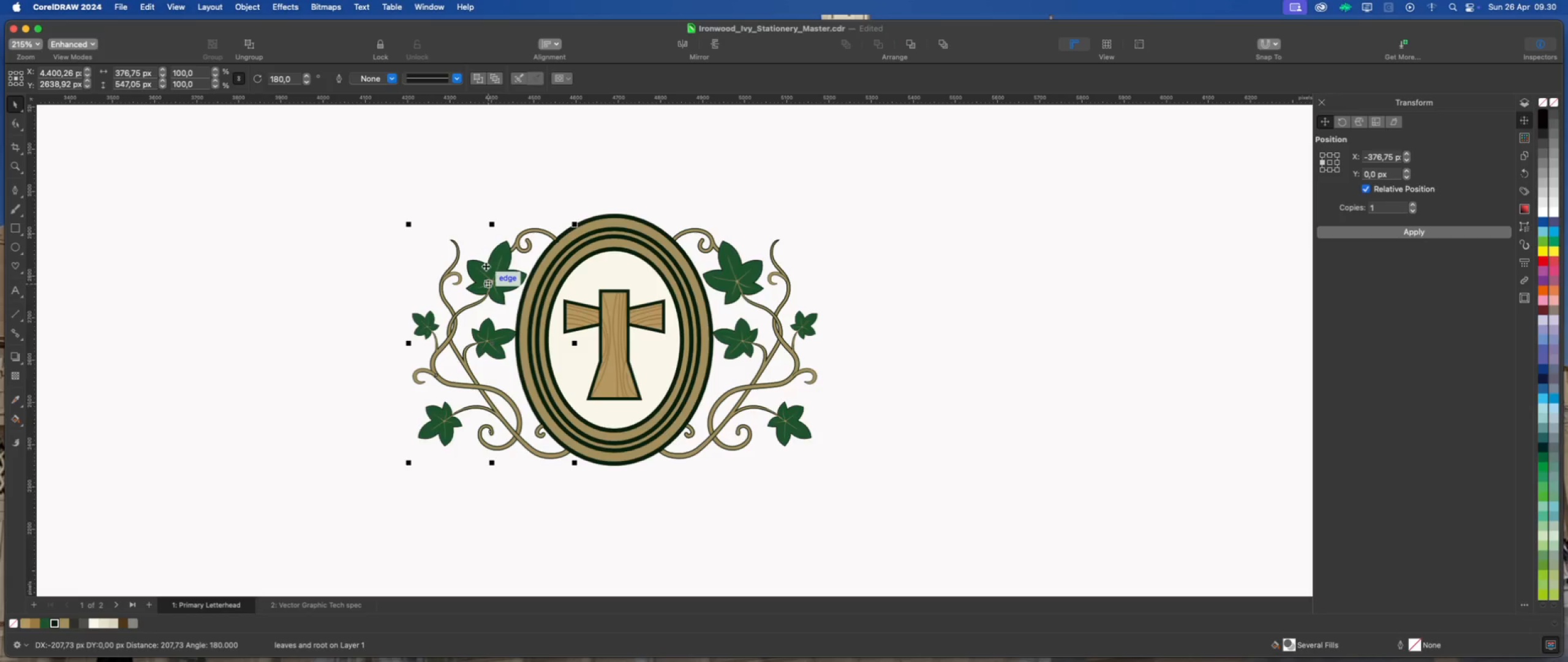 
scroll: coordinate [497, 245], scroll_direction: up, amount: 5.0
 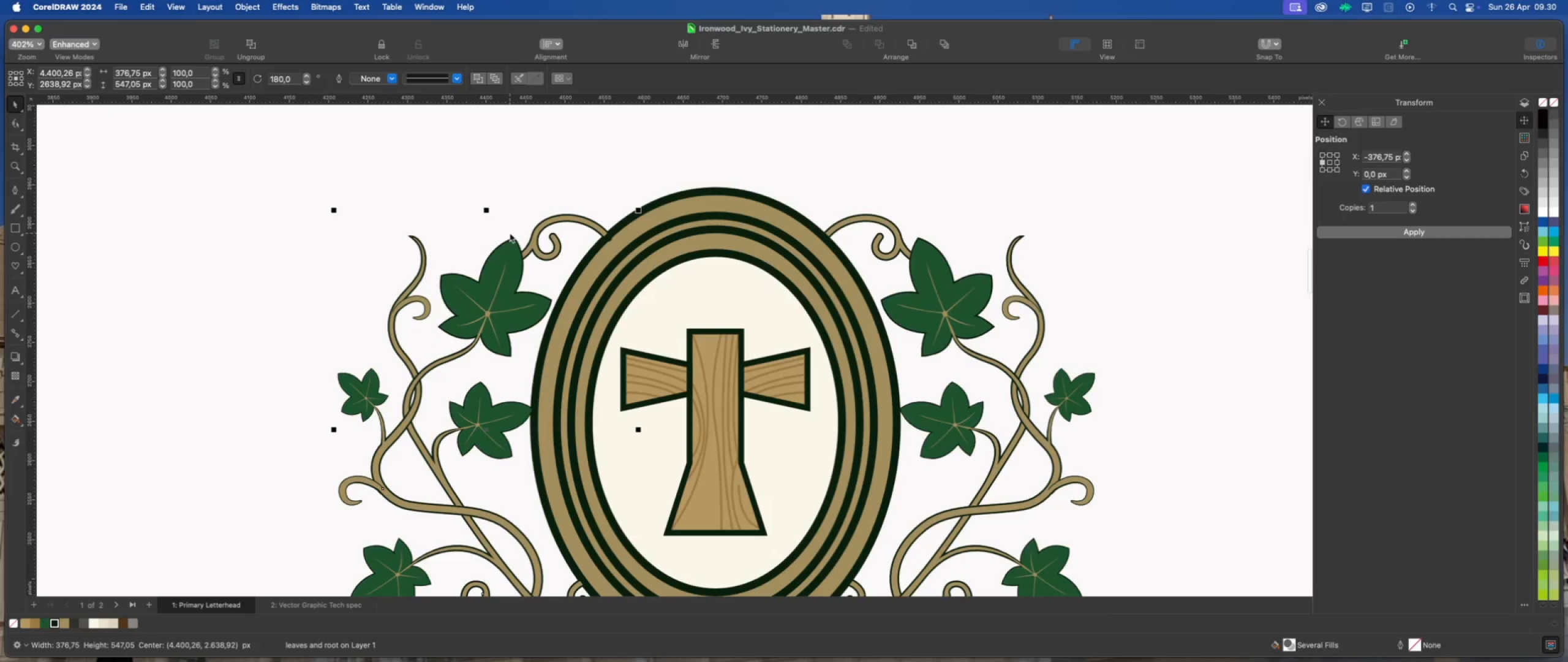 
key(ArrowLeft)
 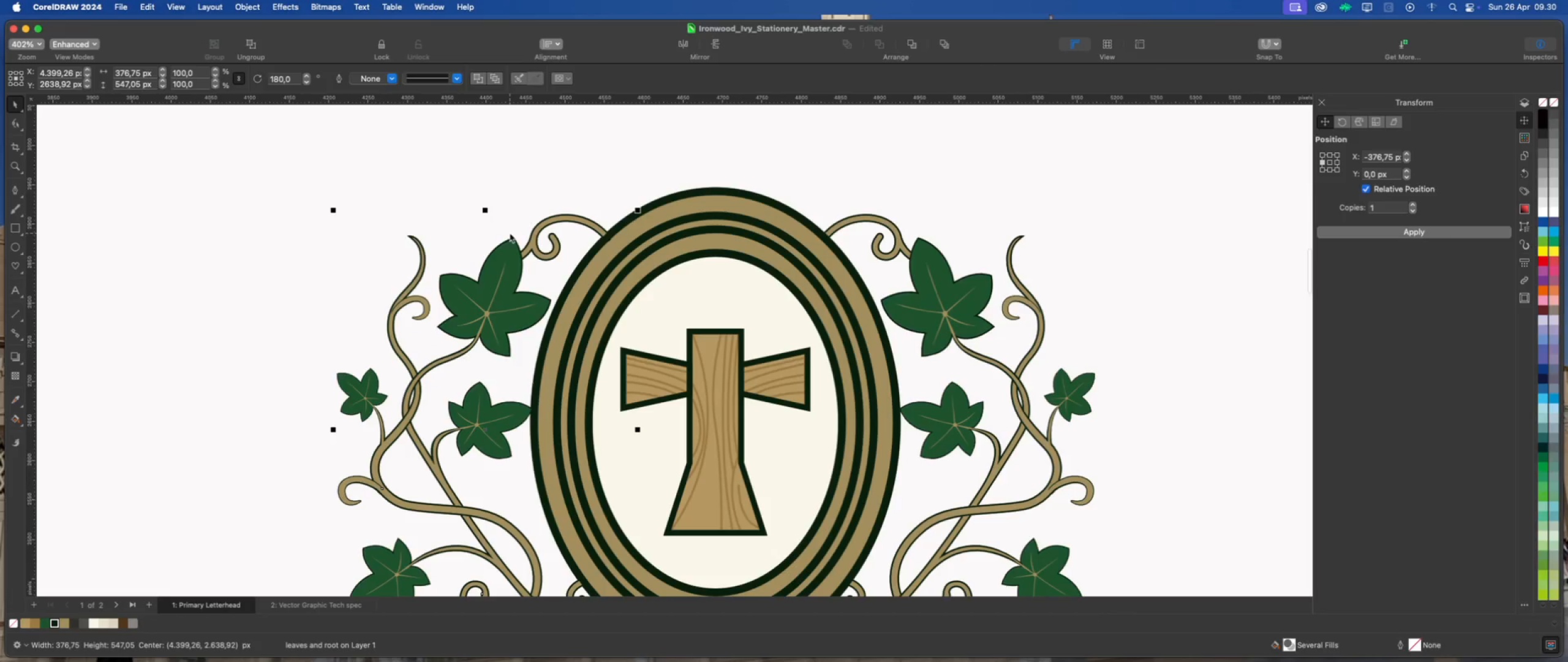 
key(ArrowLeft)
 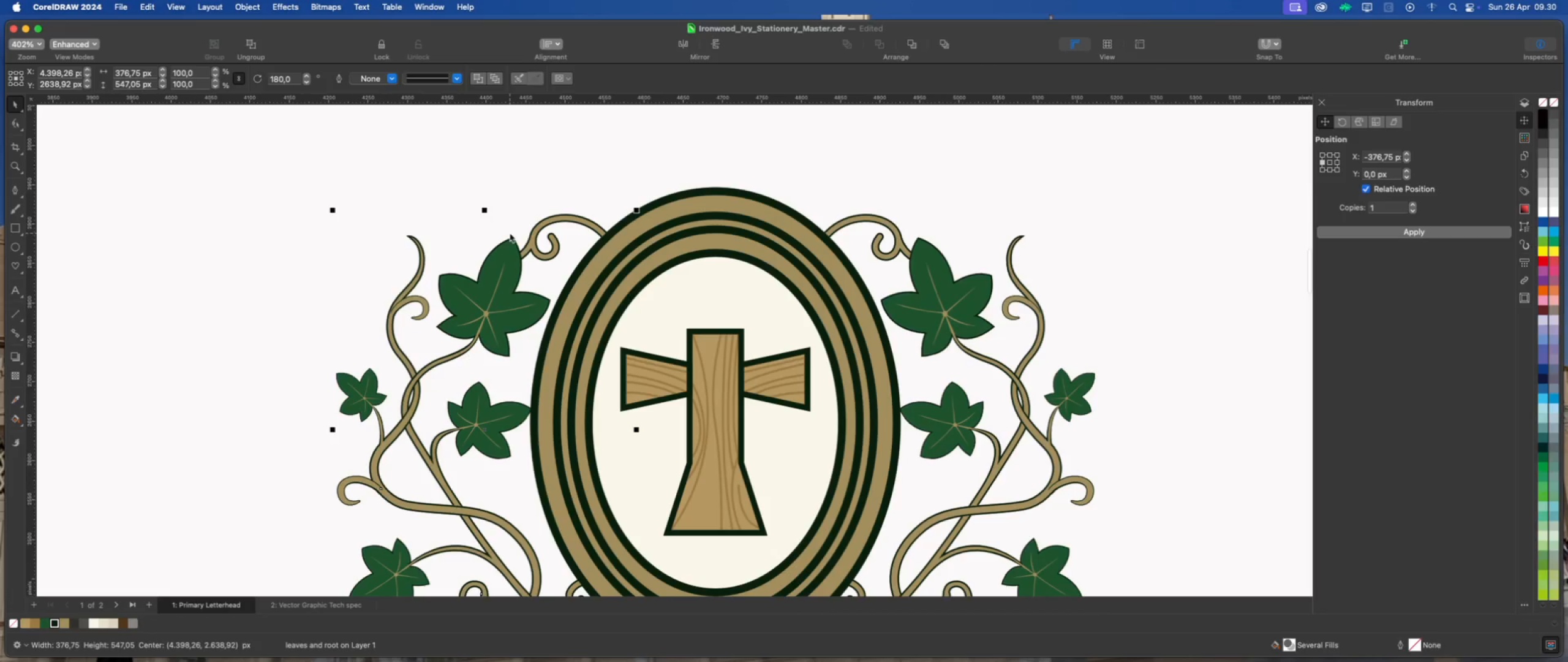 
key(ArrowLeft)
 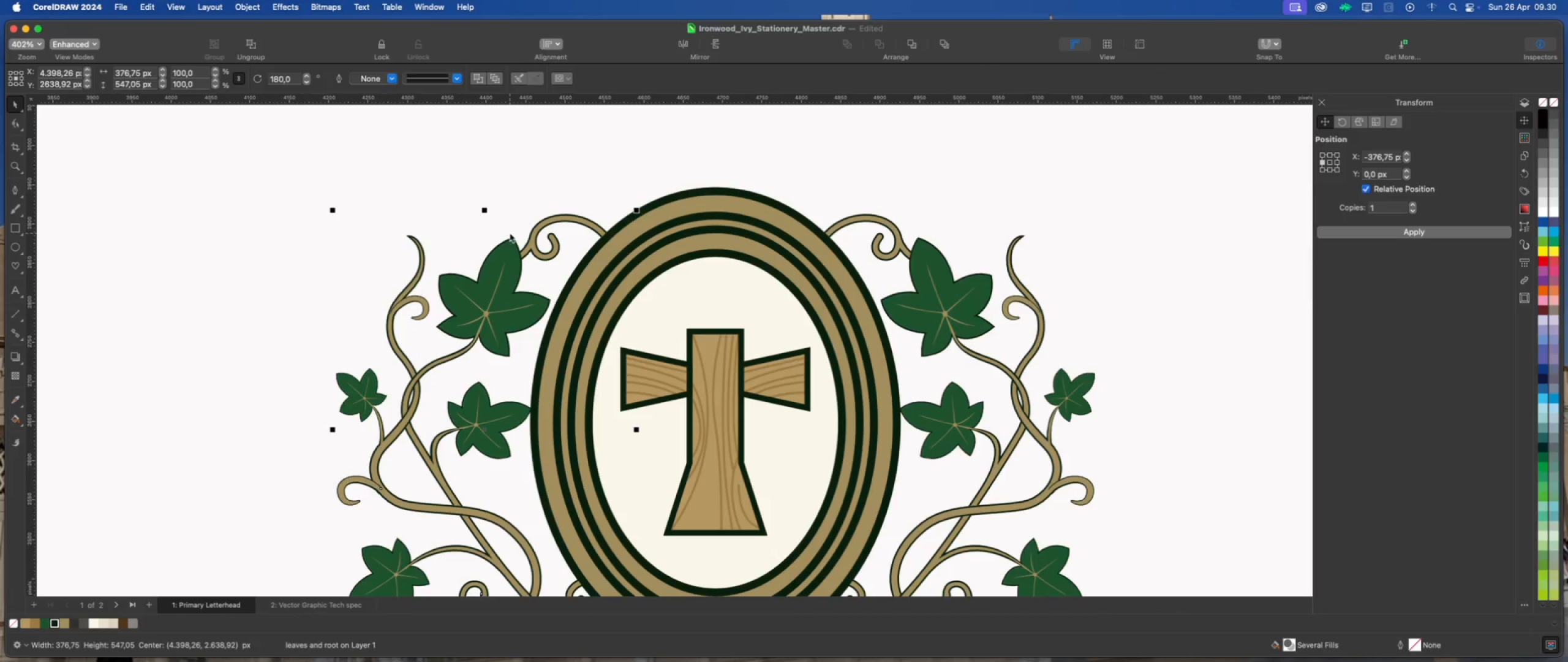 
key(ArrowLeft)
 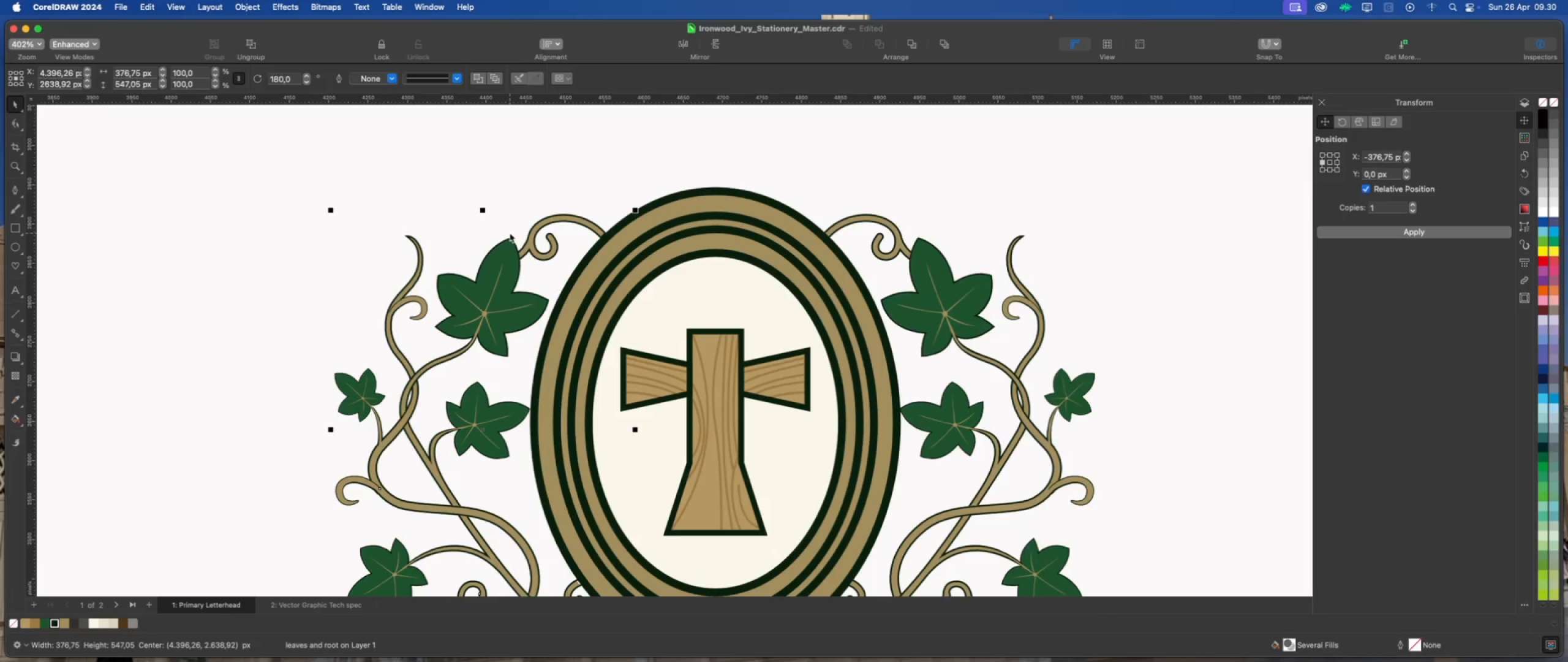 
key(ArrowRight)
 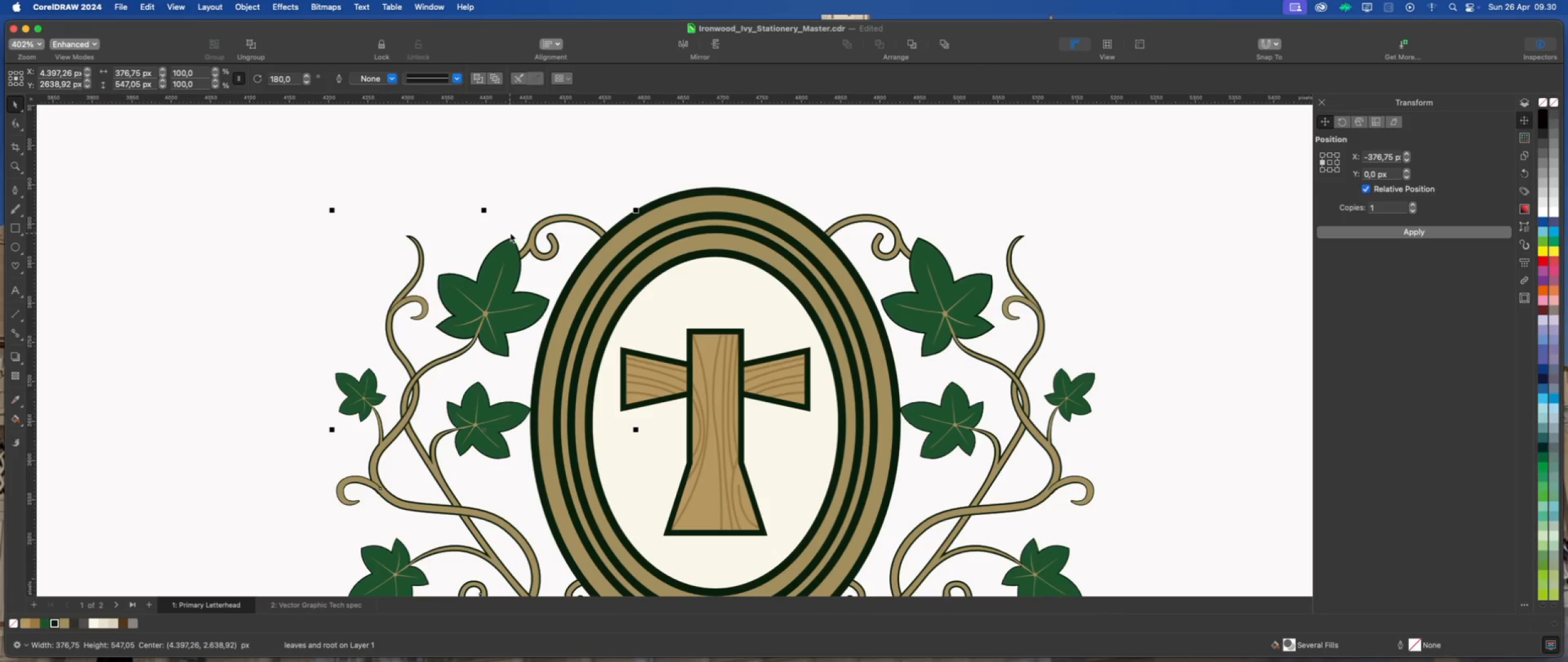 
scroll: coordinate [526, 199], scroll_direction: down, amount: 3.0
 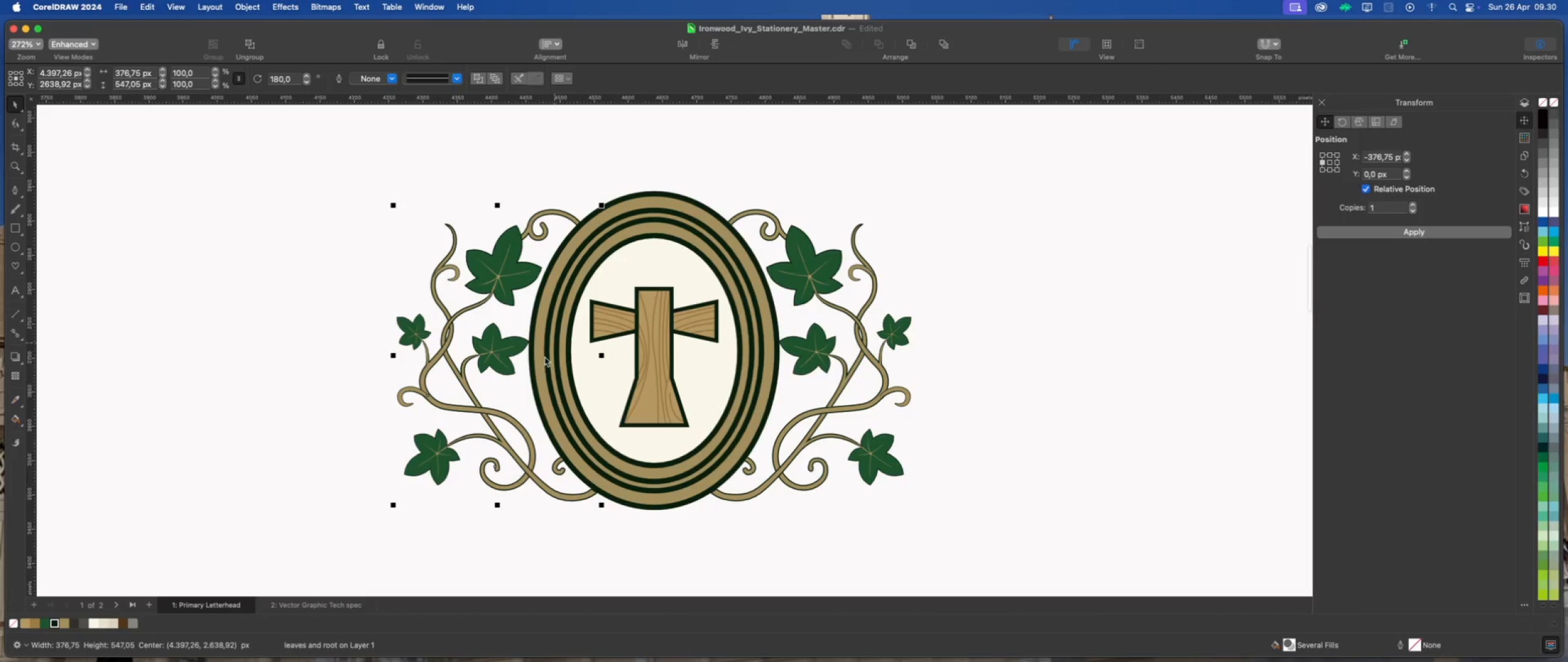 
scroll: coordinate [586, 544], scroll_direction: up, amount: 10.0
 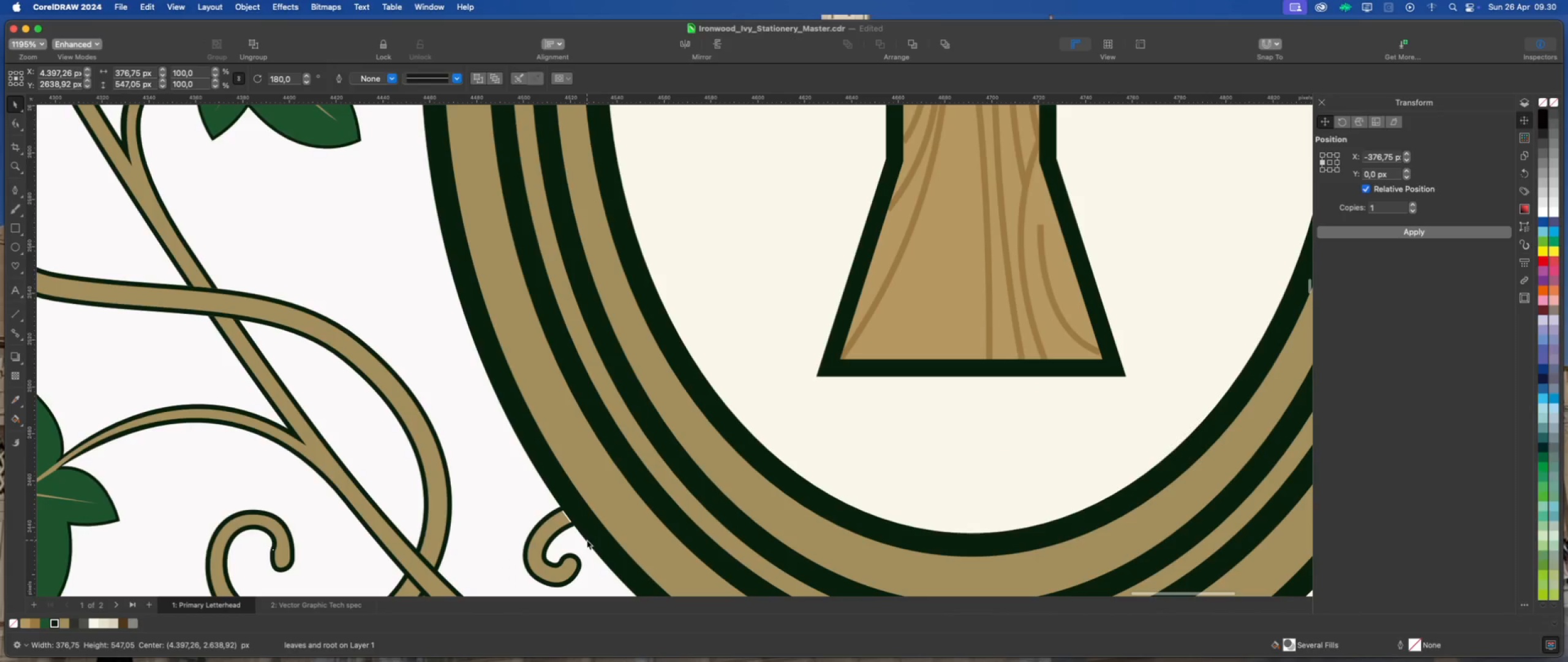 
key(ArrowRight)
 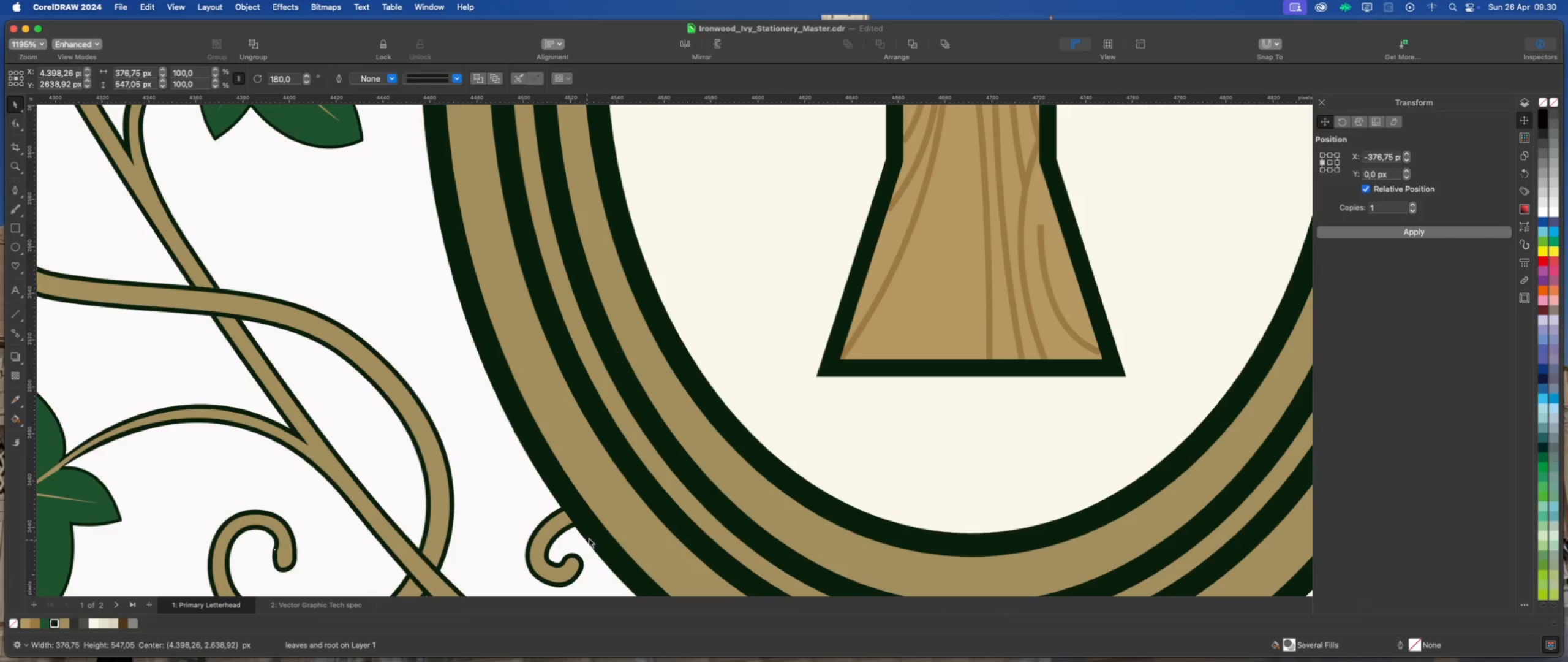 
scroll: coordinate [567, 446], scroll_direction: down, amount: 9.0
 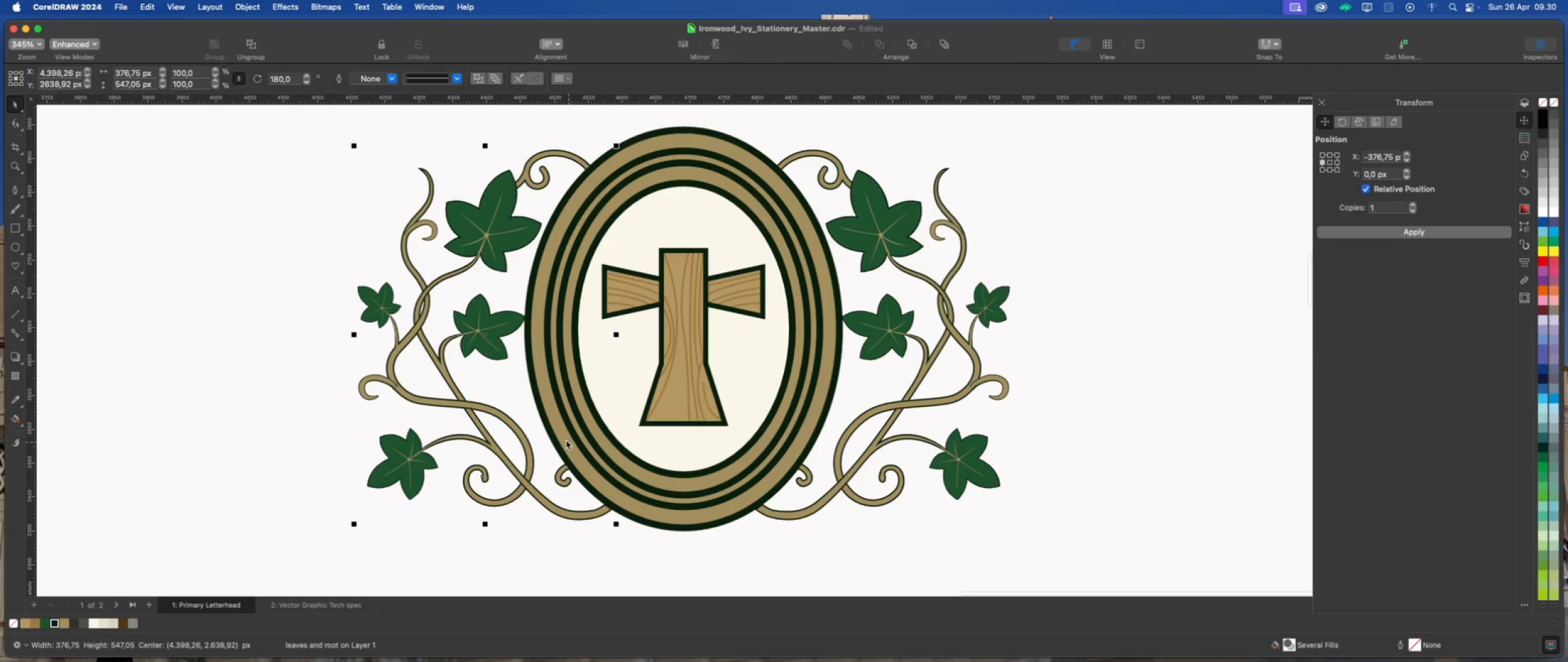 
left_click([655, 520])
 